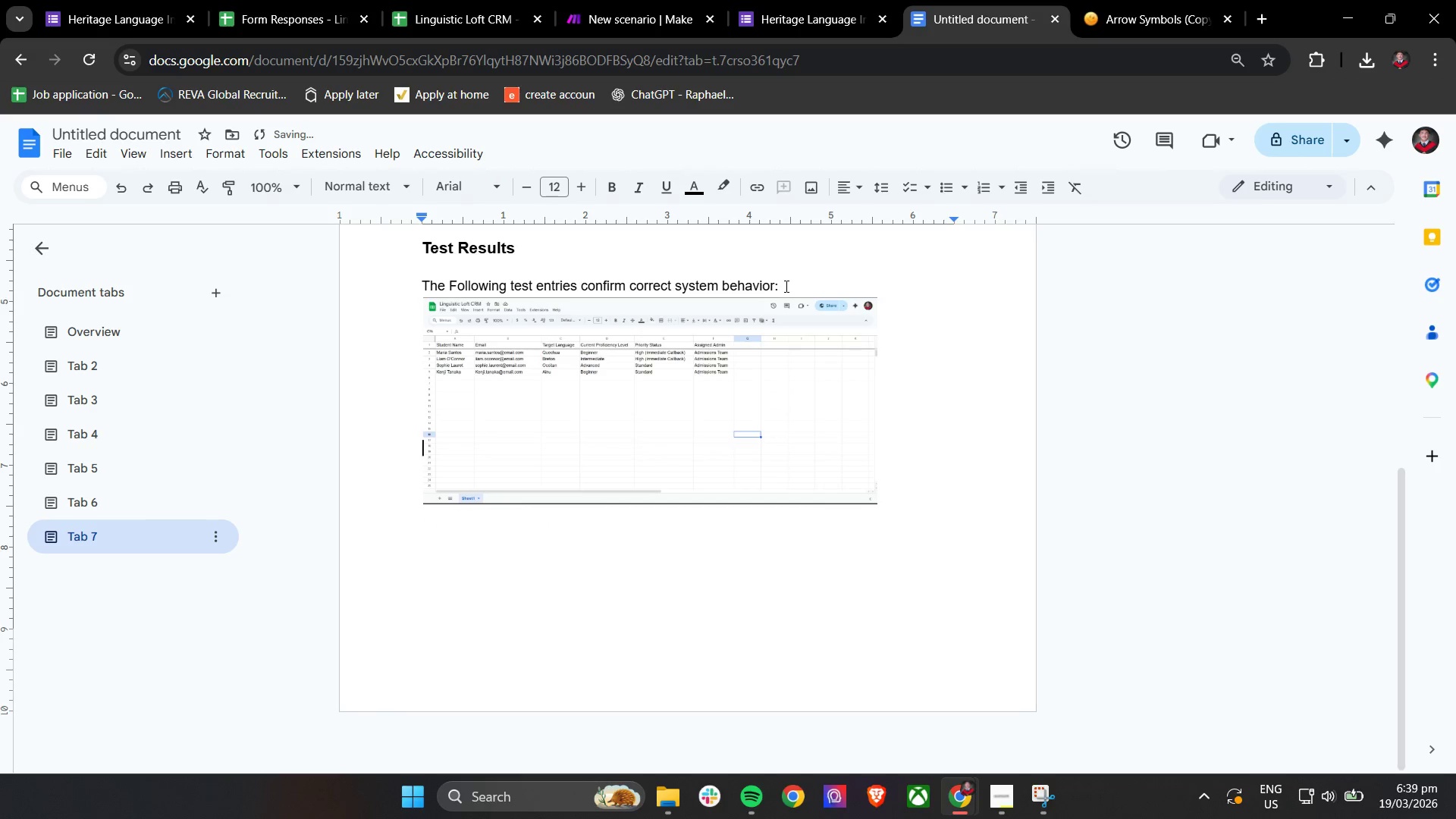 
key(Enter)
 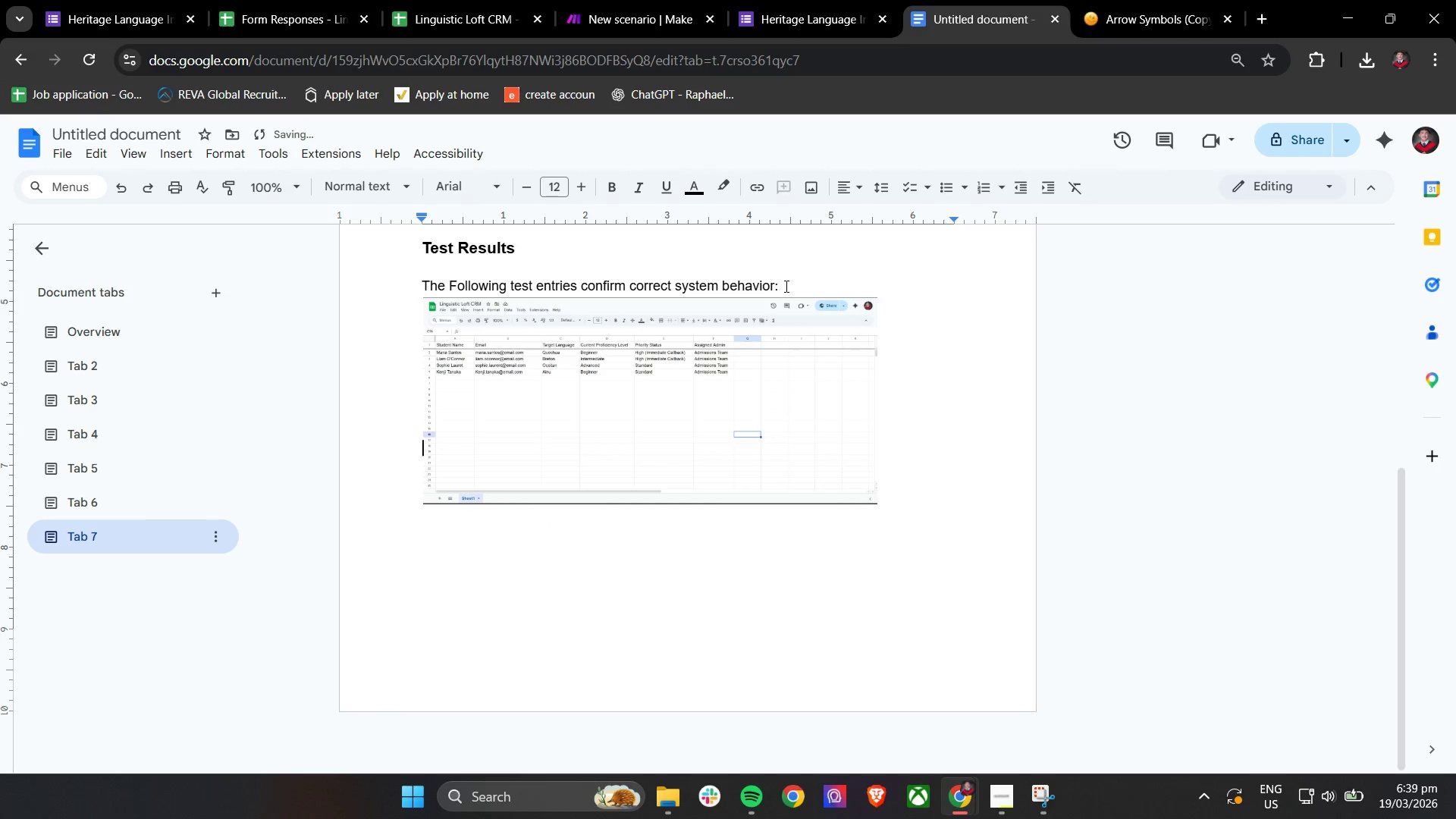 
key(Enter)
 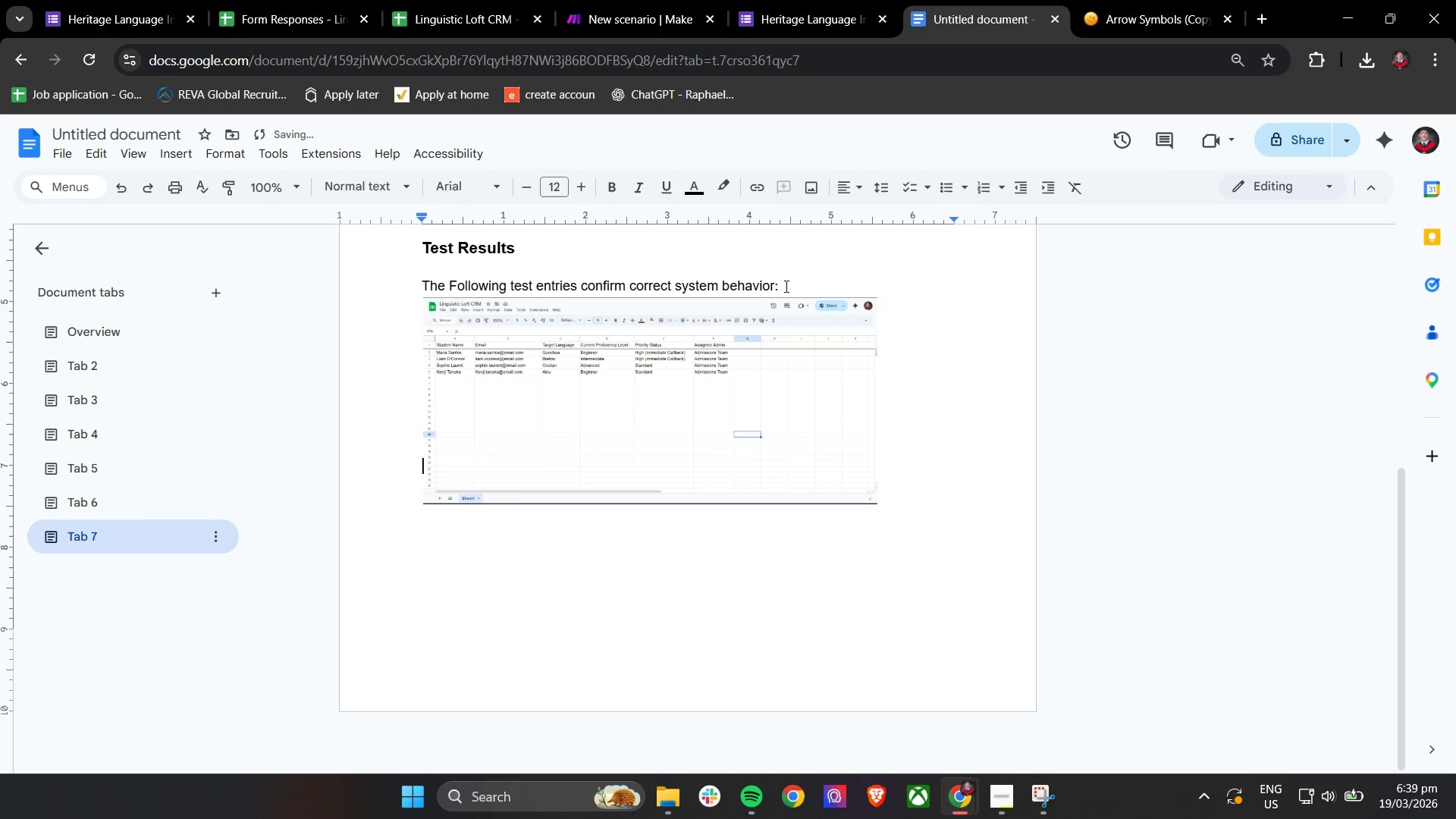 
key(Enter)
 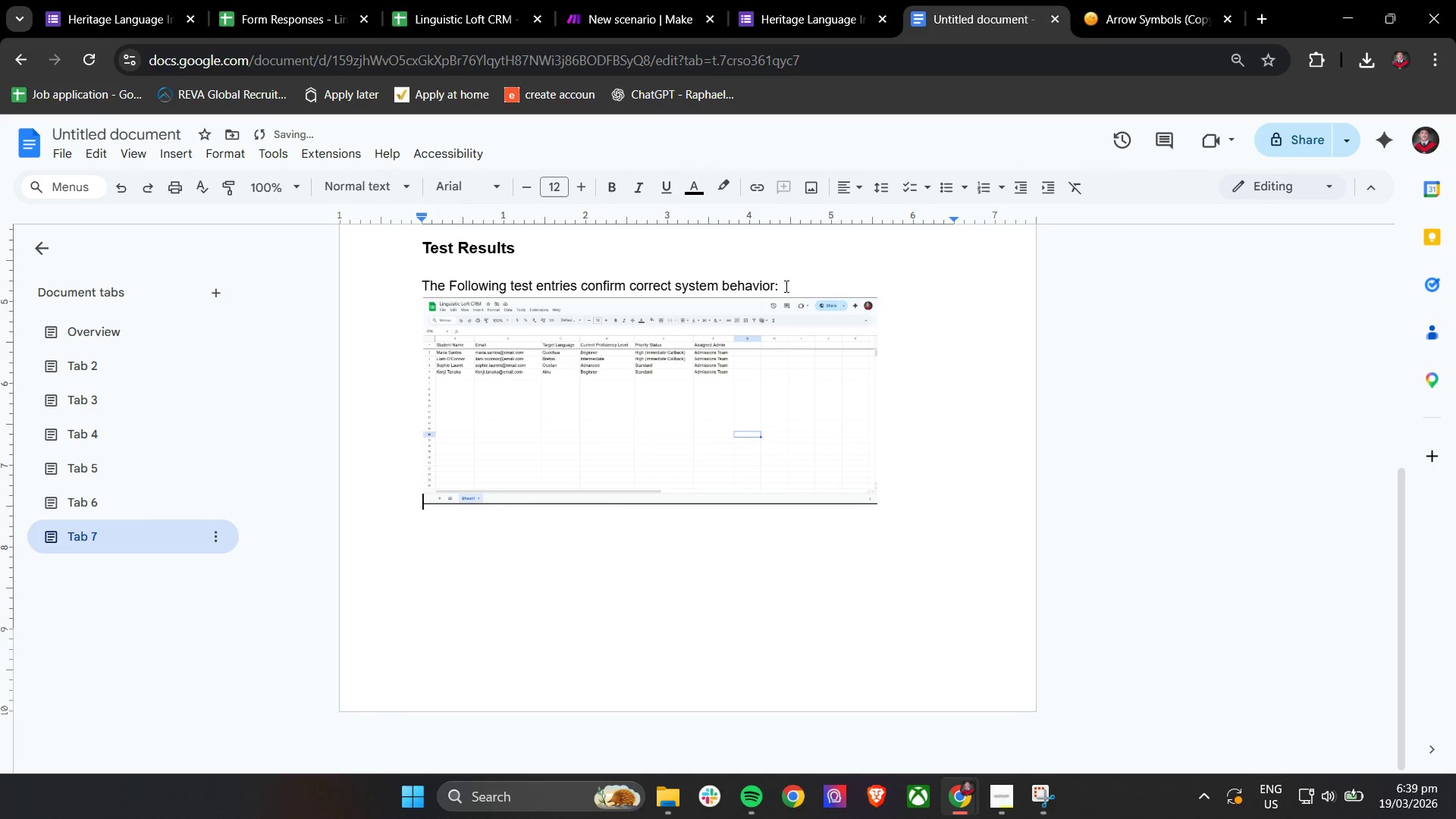 
key(Enter)
 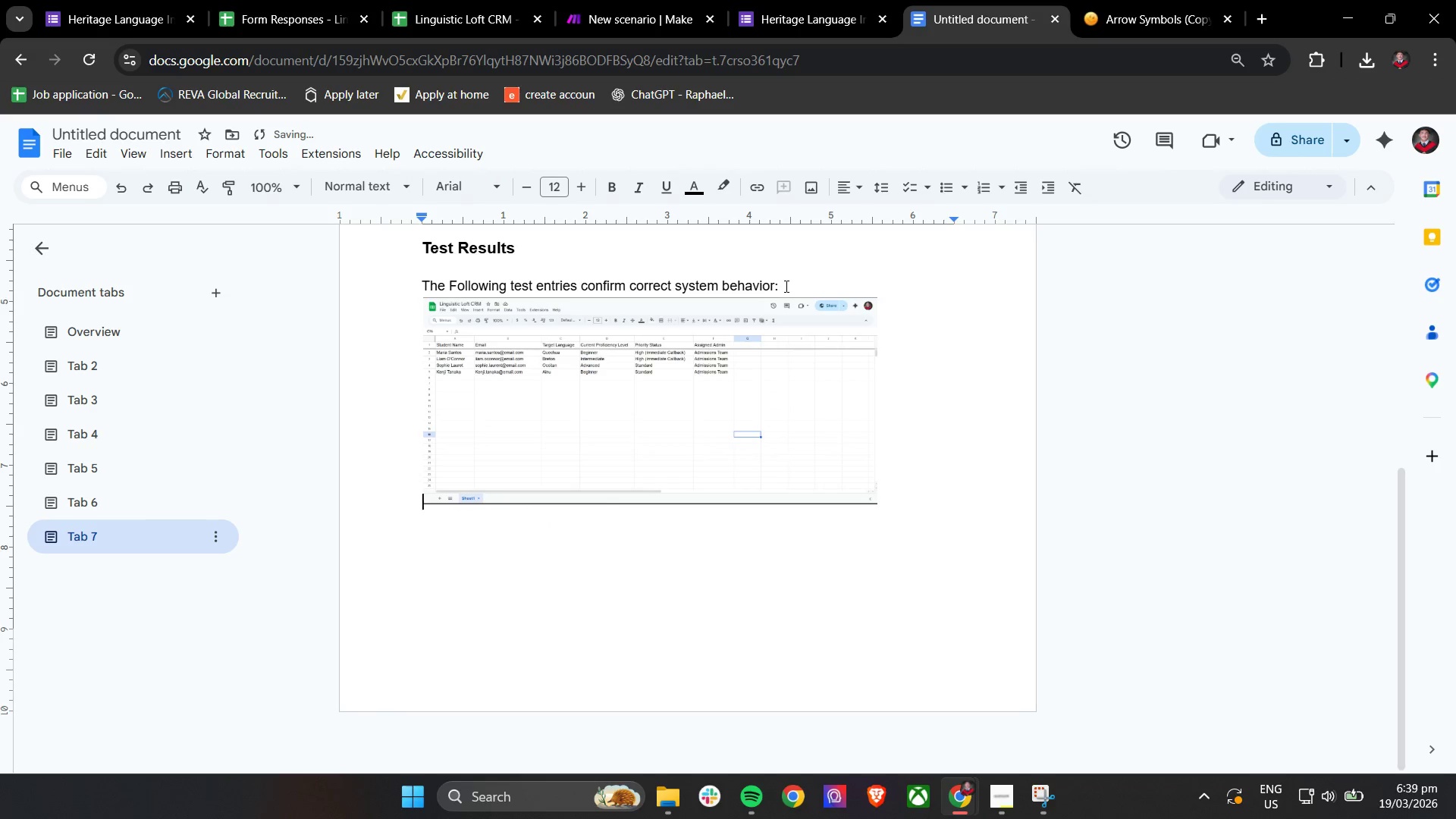 
key(Enter)
 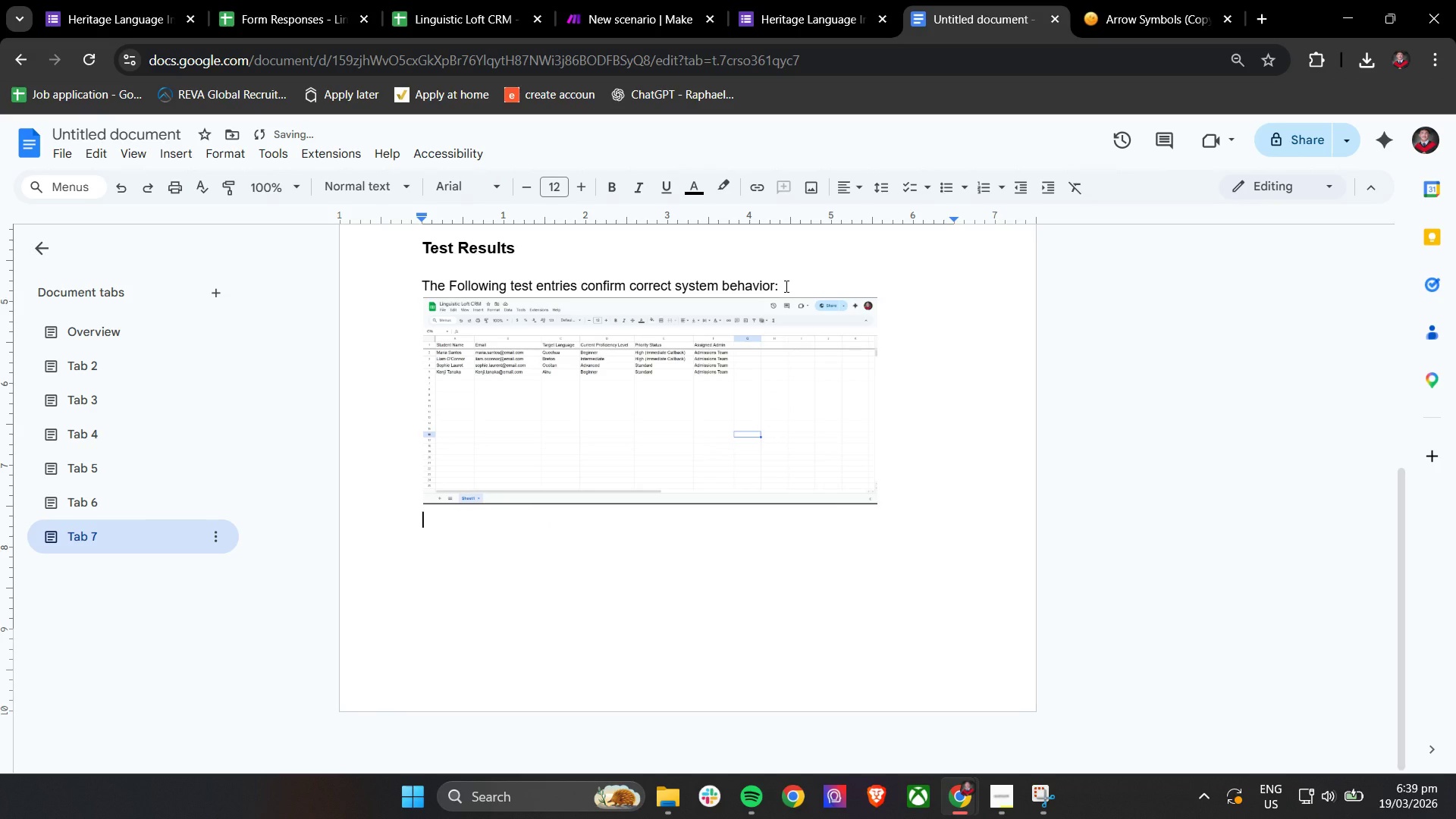 
key(Enter)
 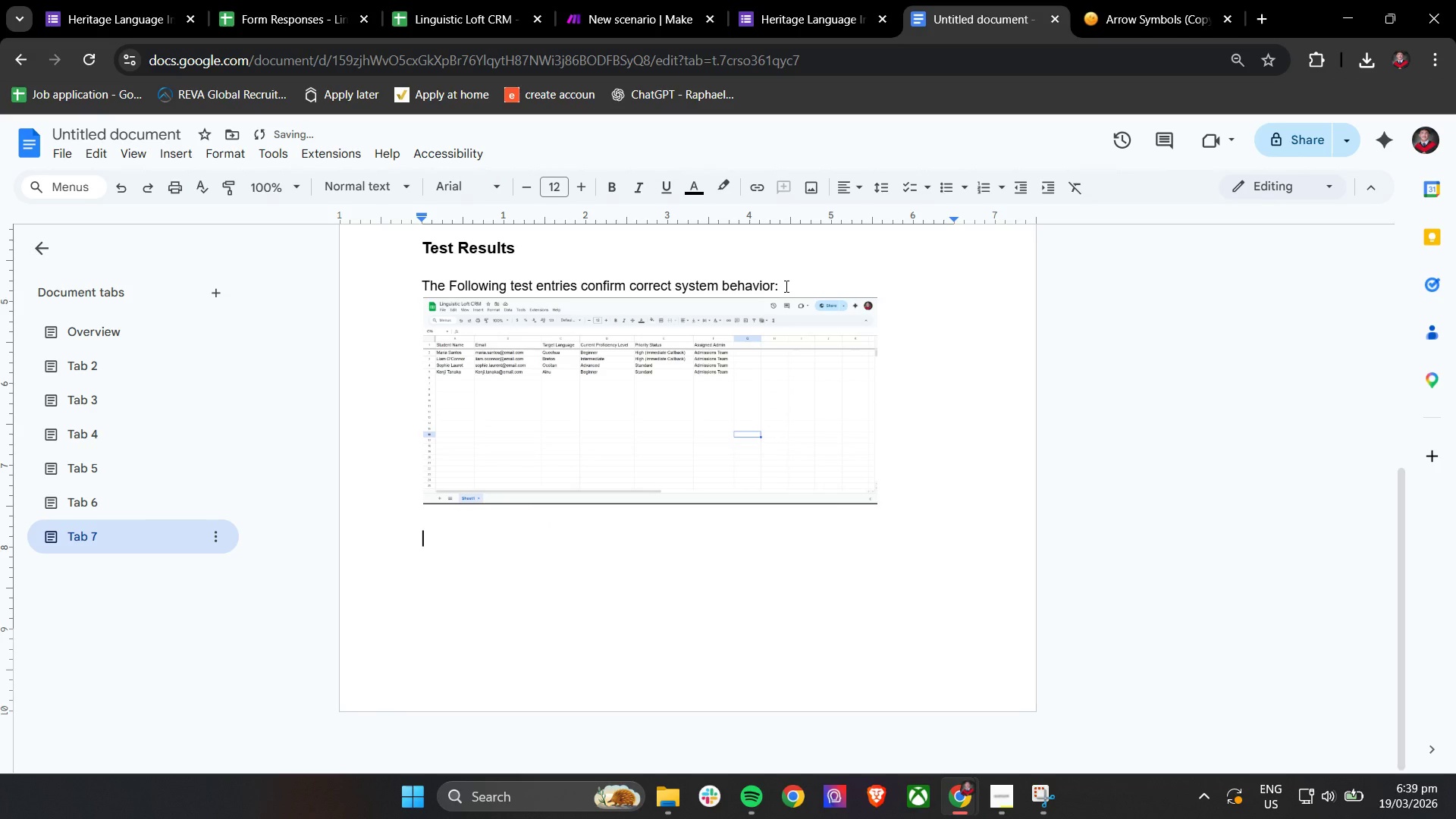 
type(This De)
key(Backspace)
key(Backspace)
type(demonsta)
key(Backspace)
type(rates )
key(Backspace)
type(")
 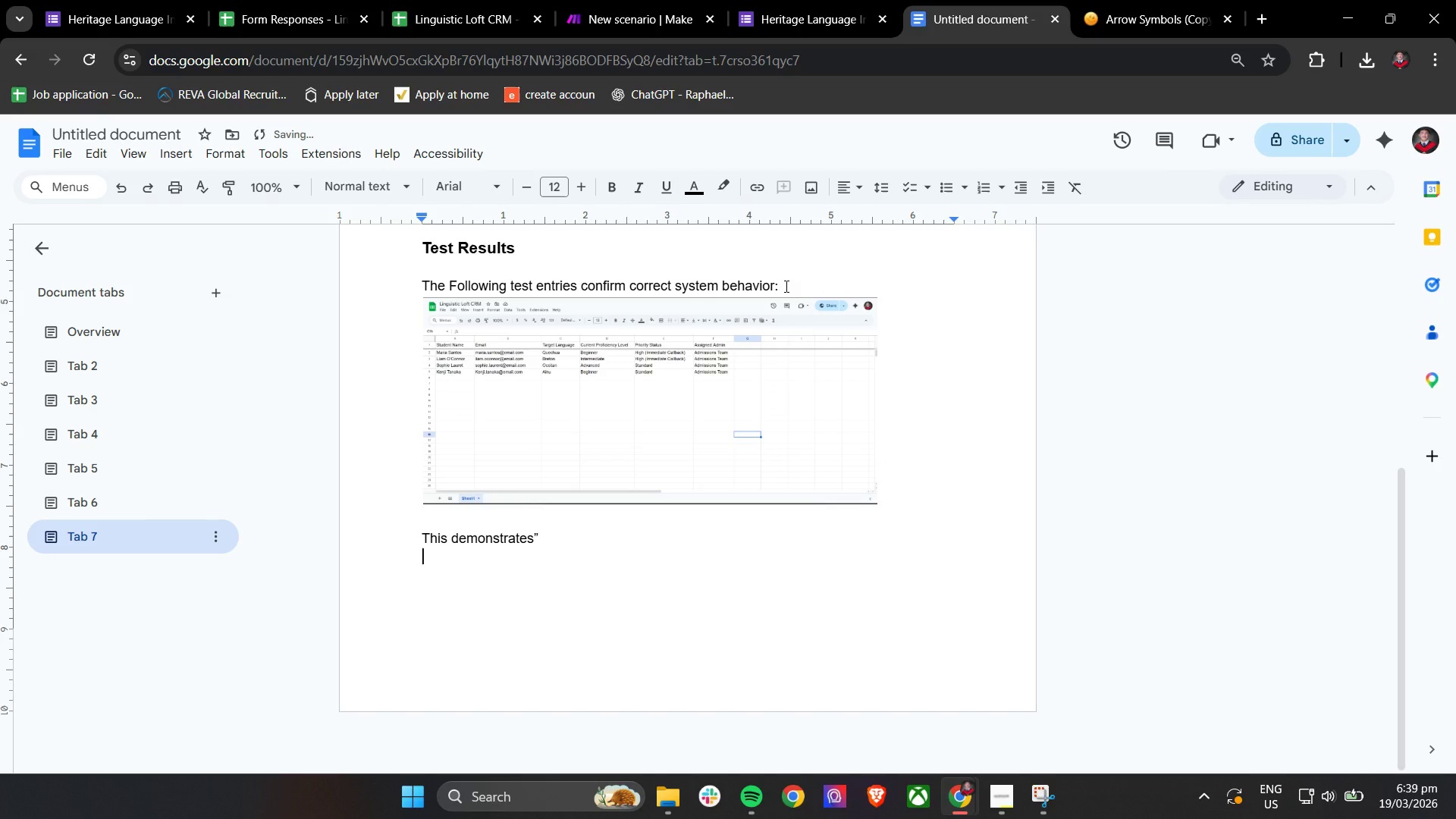 
 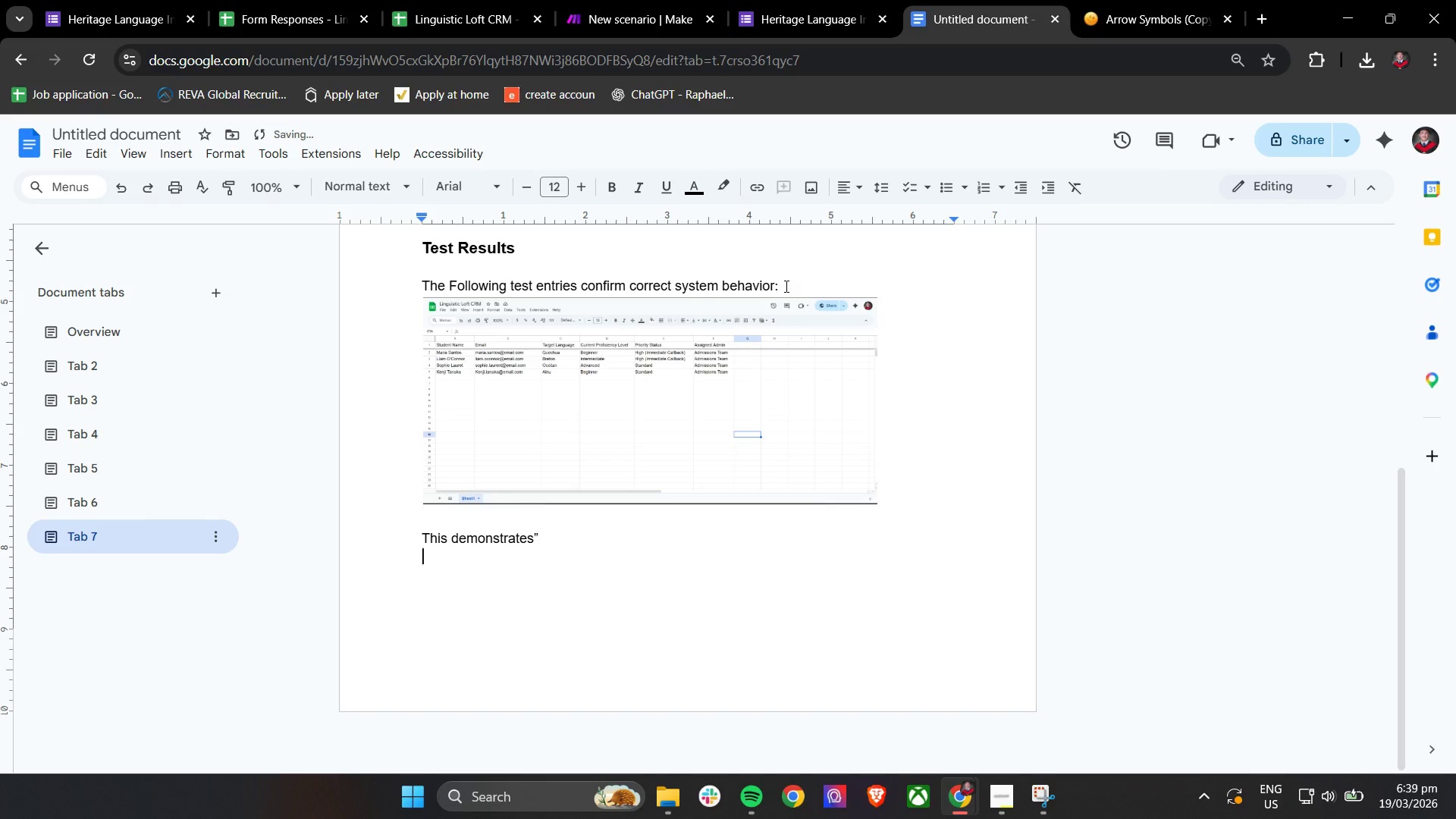 
key(Enter)
 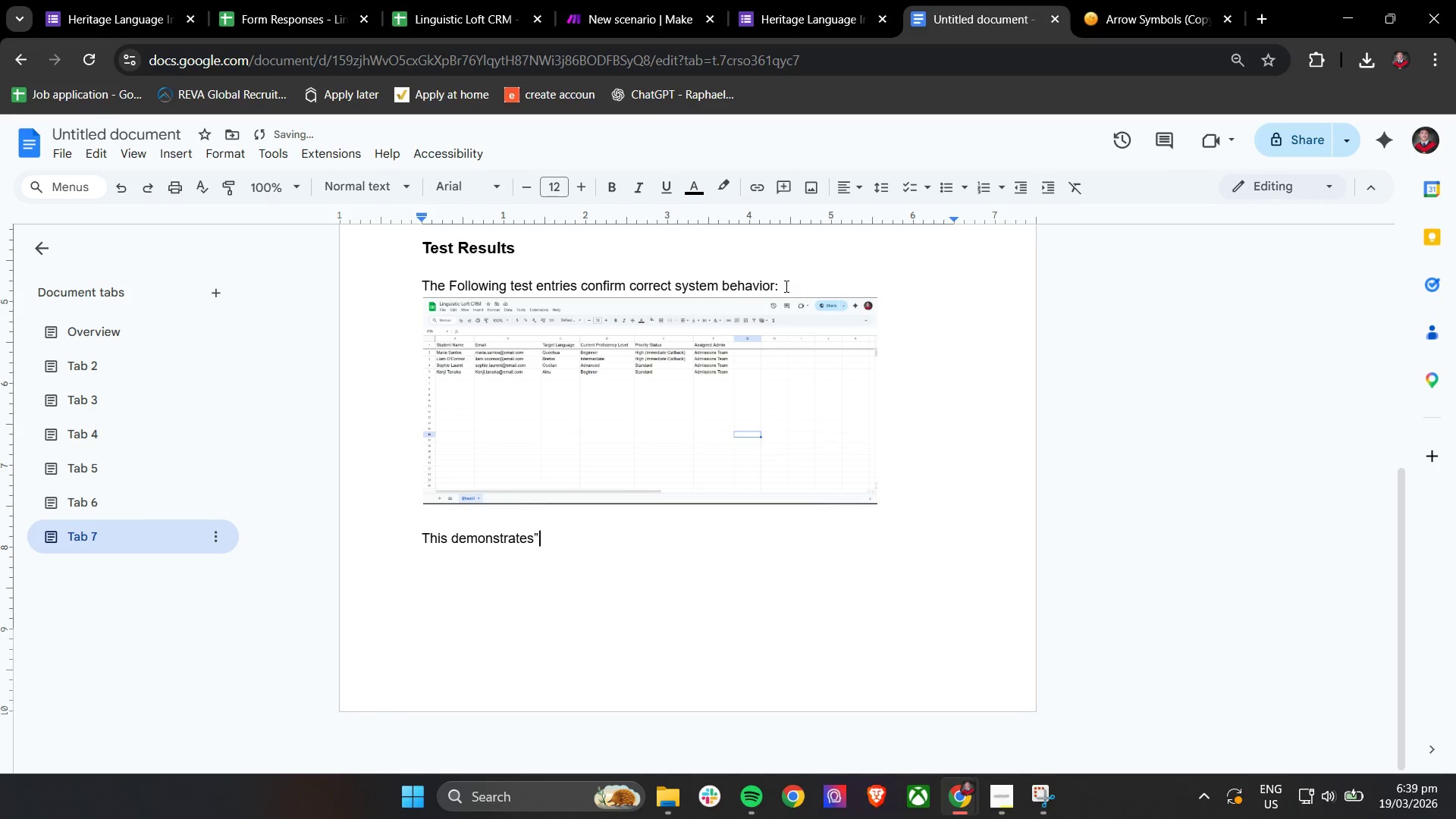 
key(Backspace)
 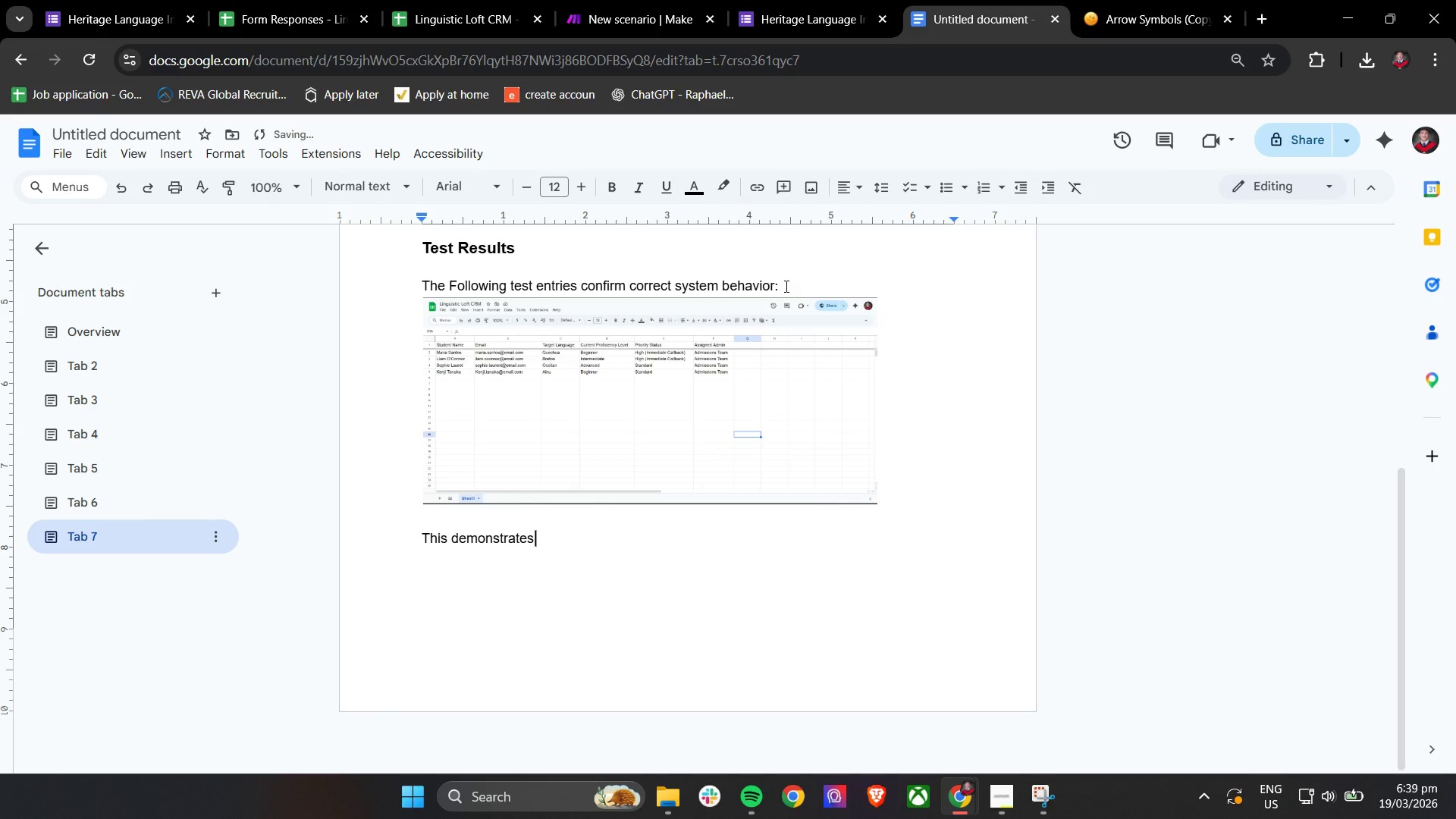 
key(Backspace)
 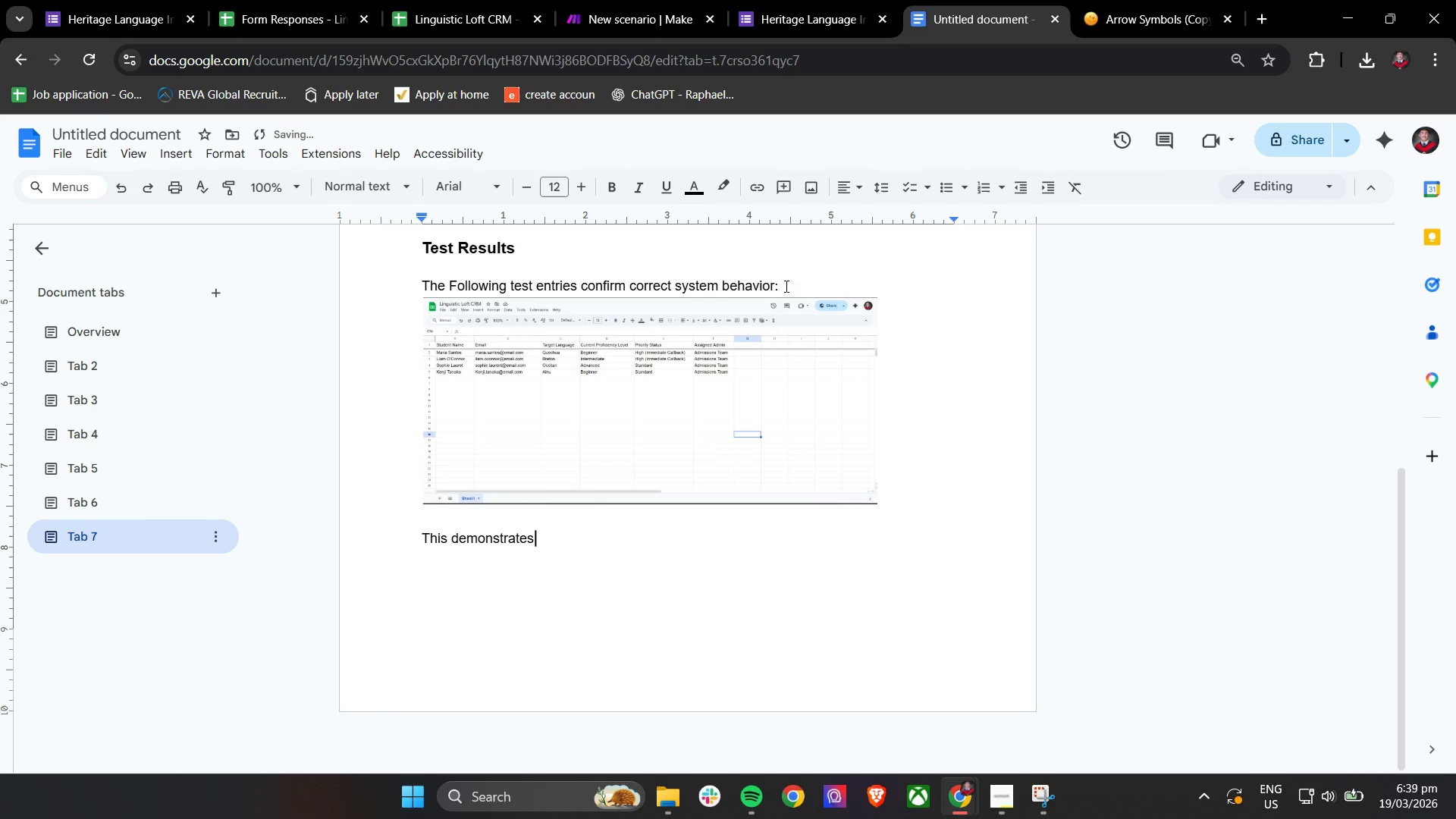 
key(Shift+Semicolon)
 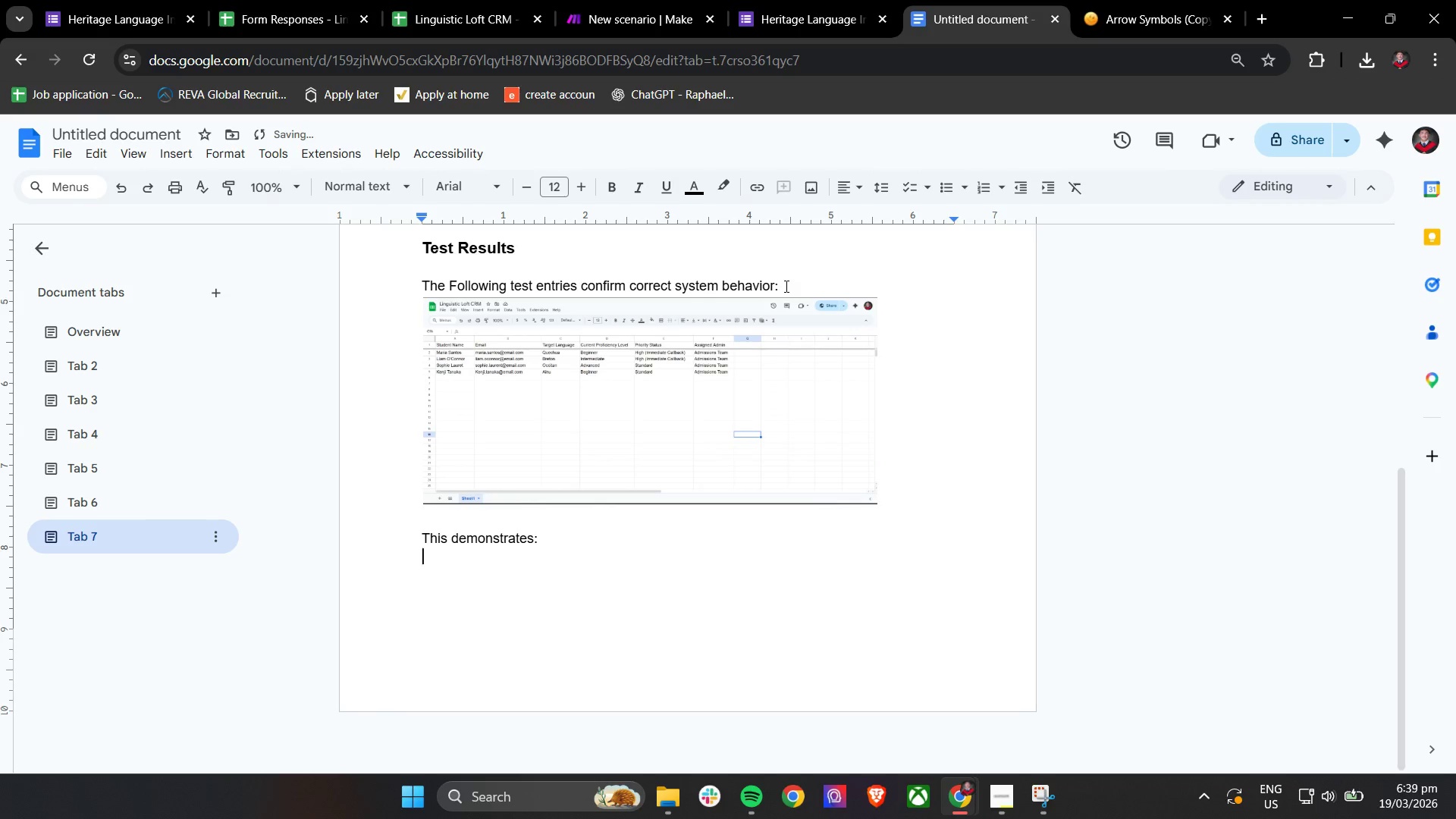 
key(Enter)
 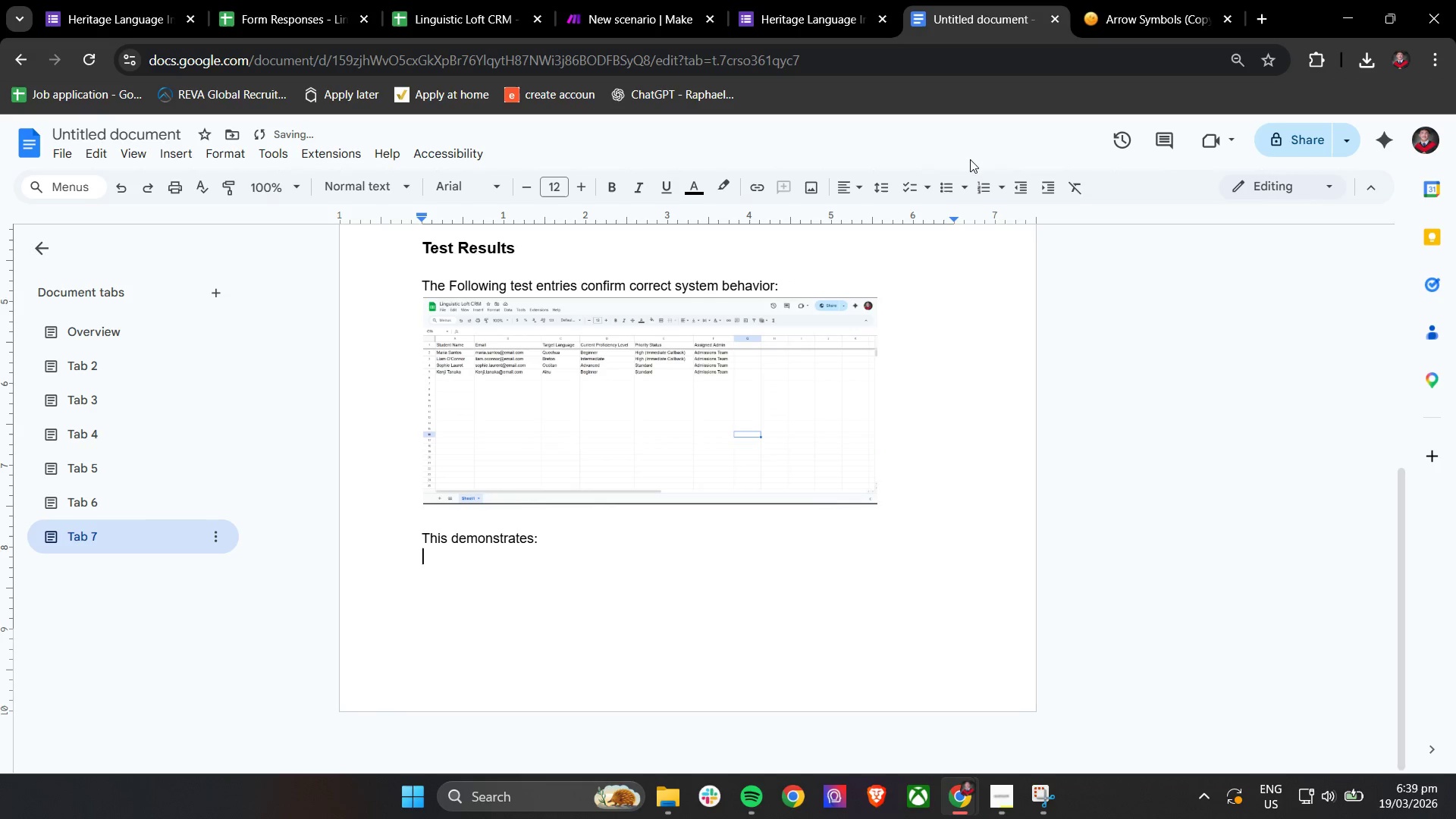 
left_click([942, 187])
 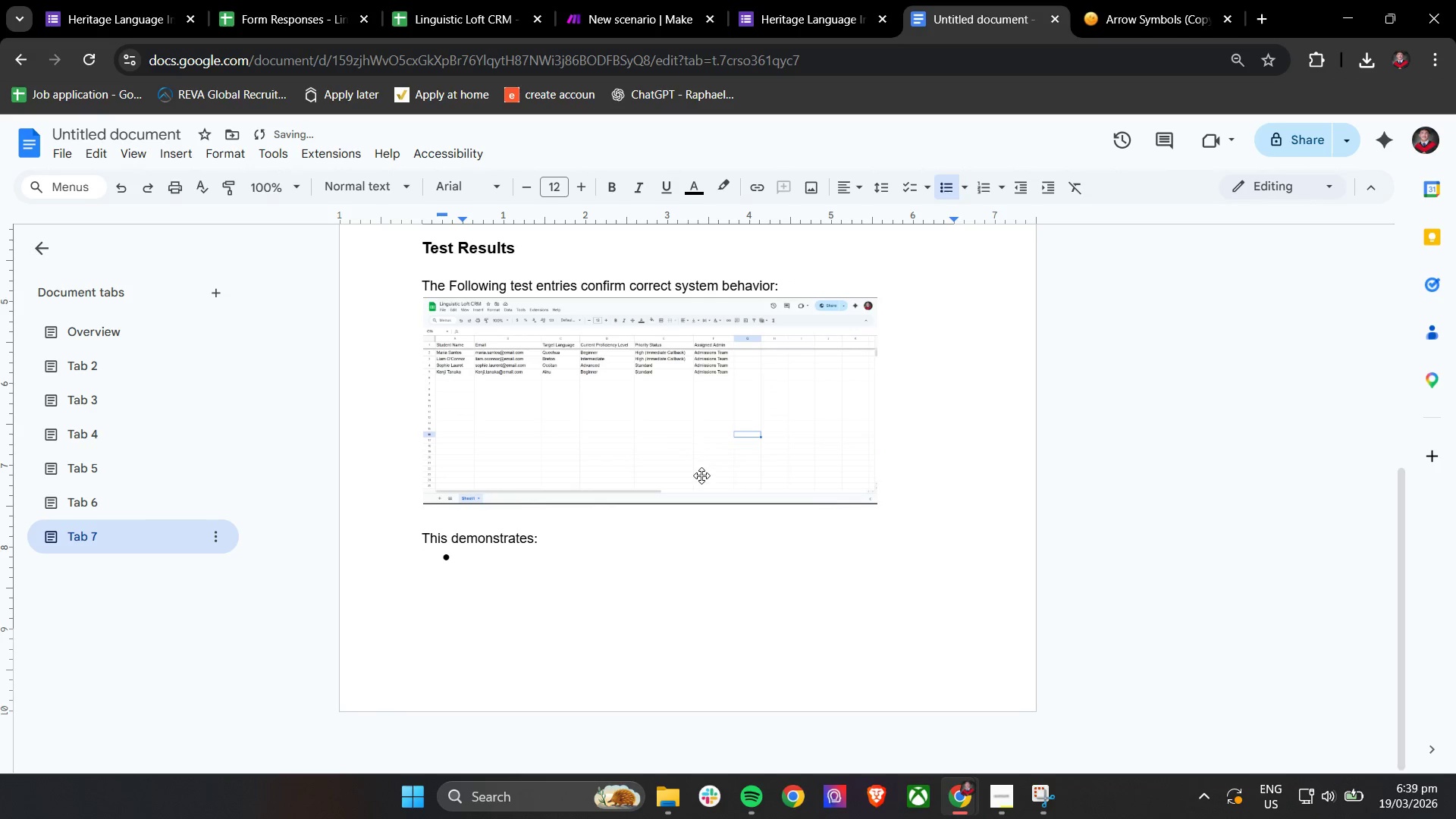 
type(Accurate Conditional ruo)
key(Backspace)
key(Backspace)
type(outing)
 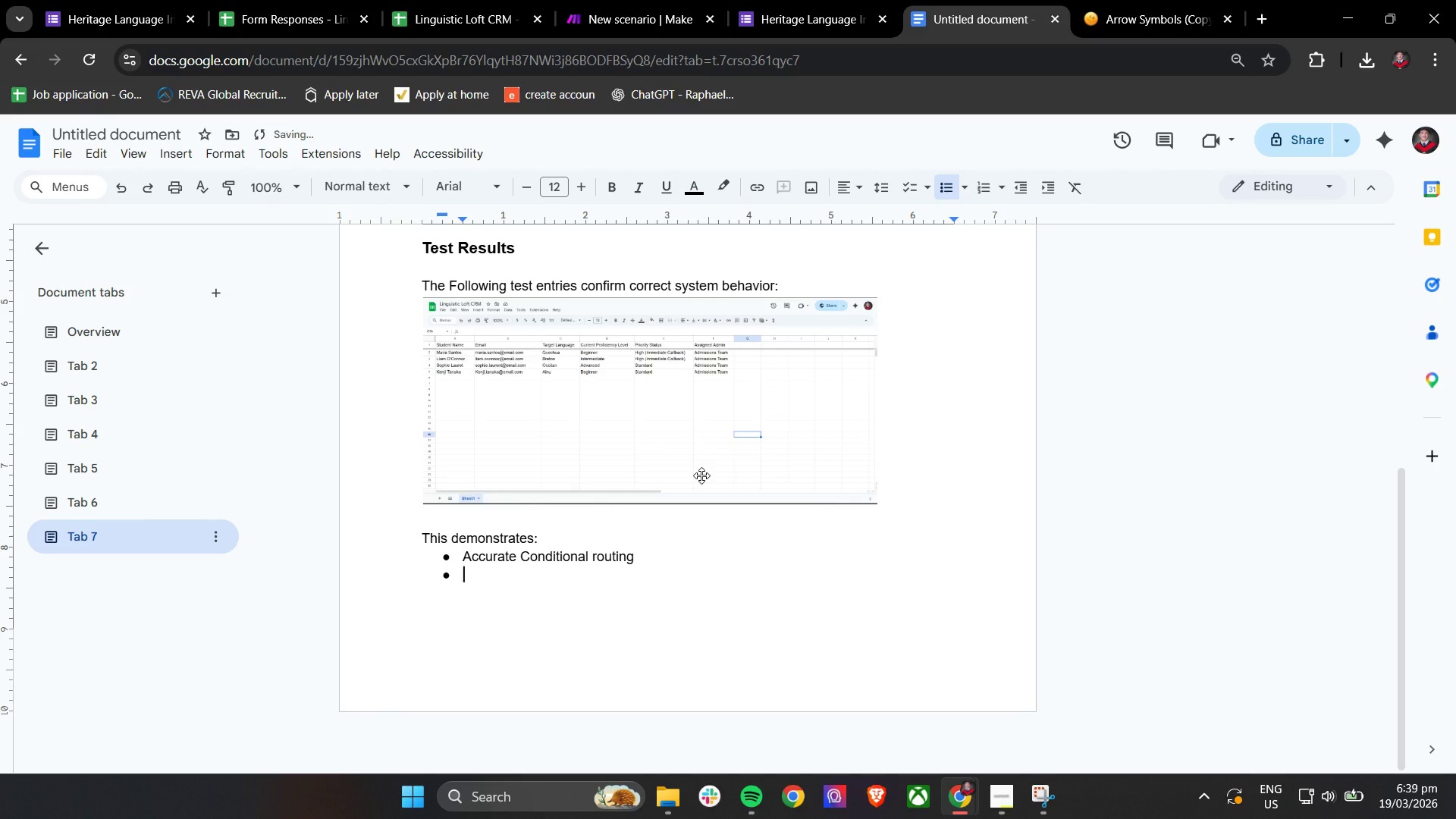 
 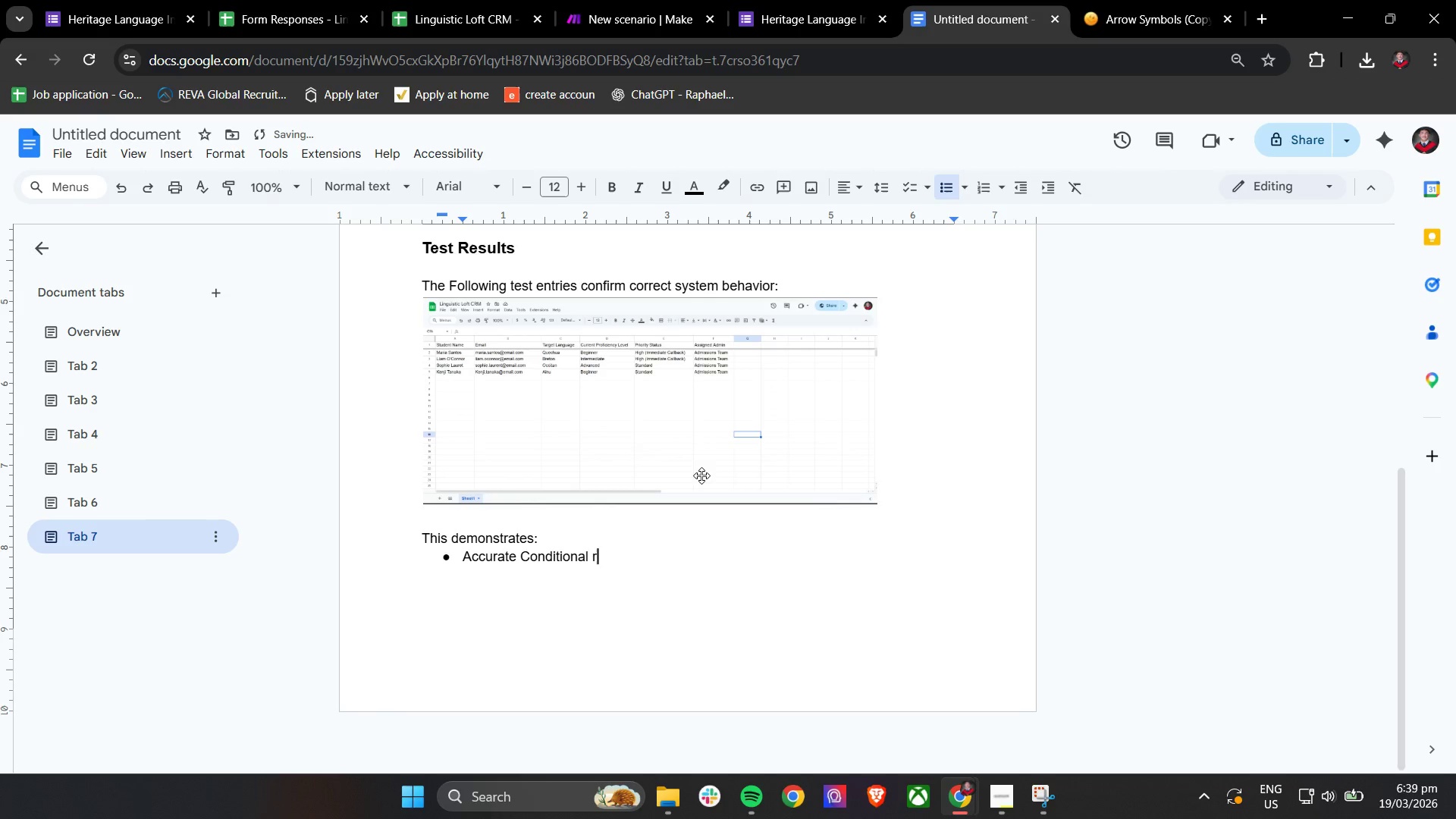 
key(Enter)
 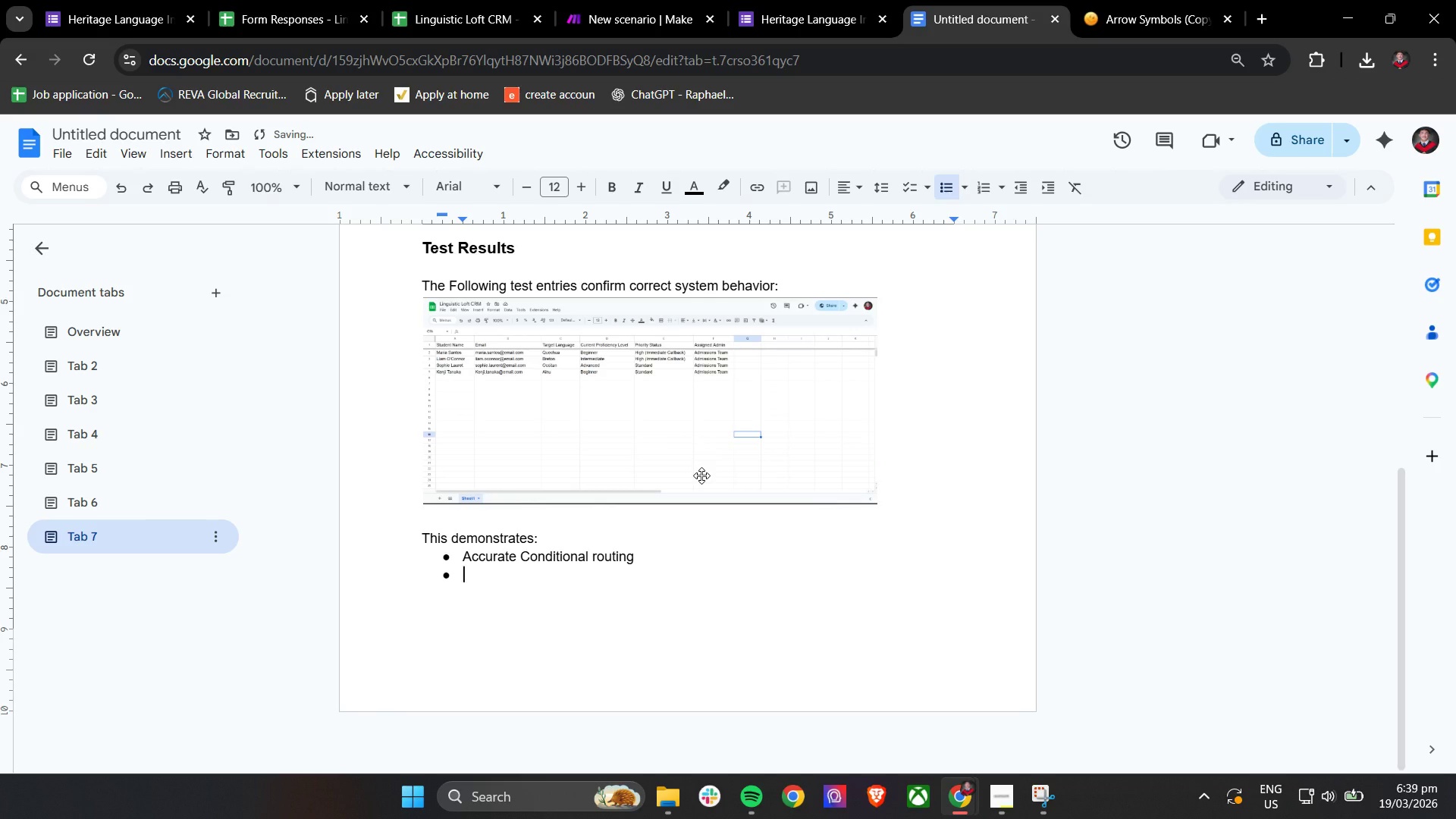 
type(Correct pi)
key(Backspace)
type(riority assignment)
 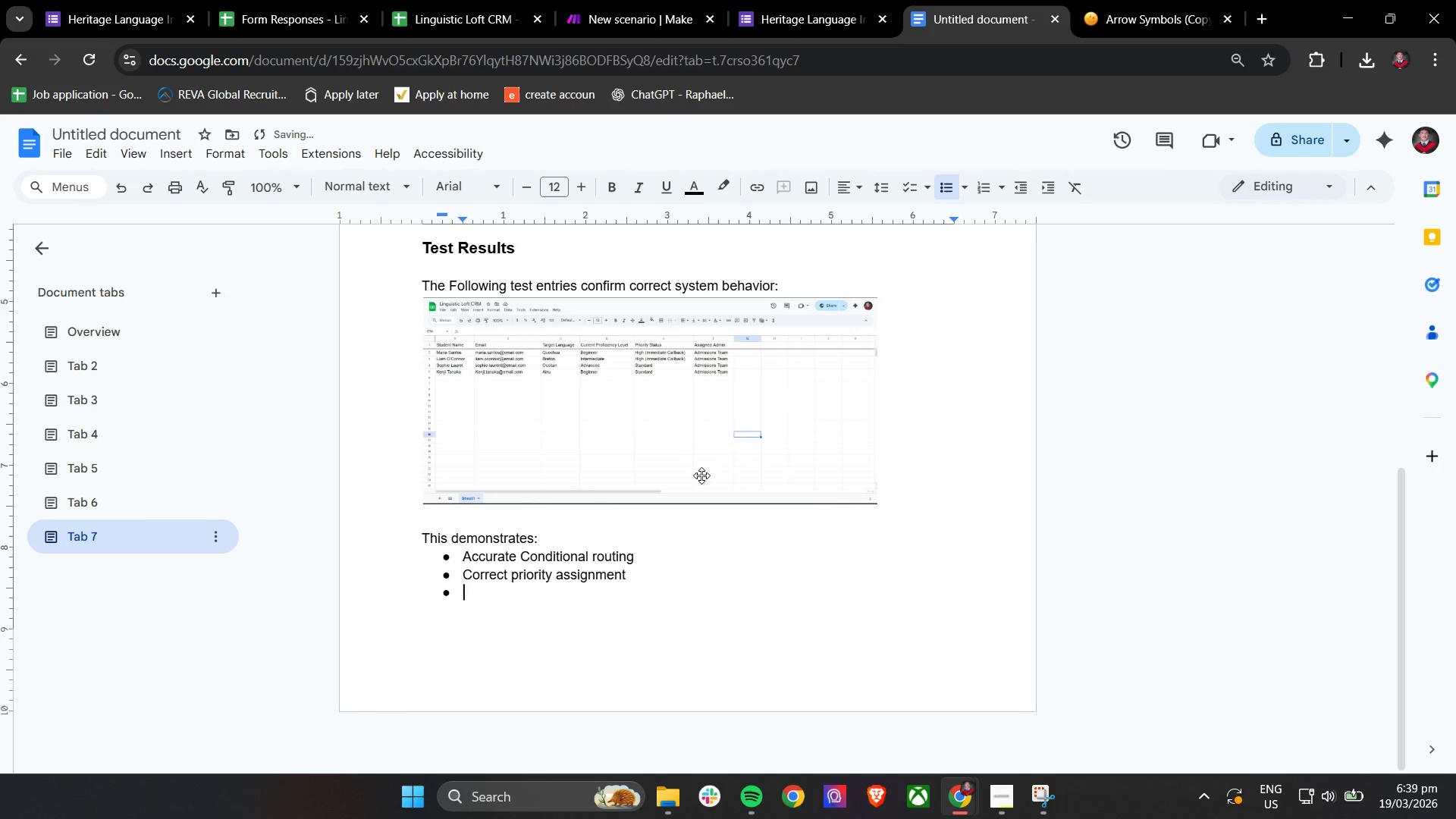 
key(Enter)
 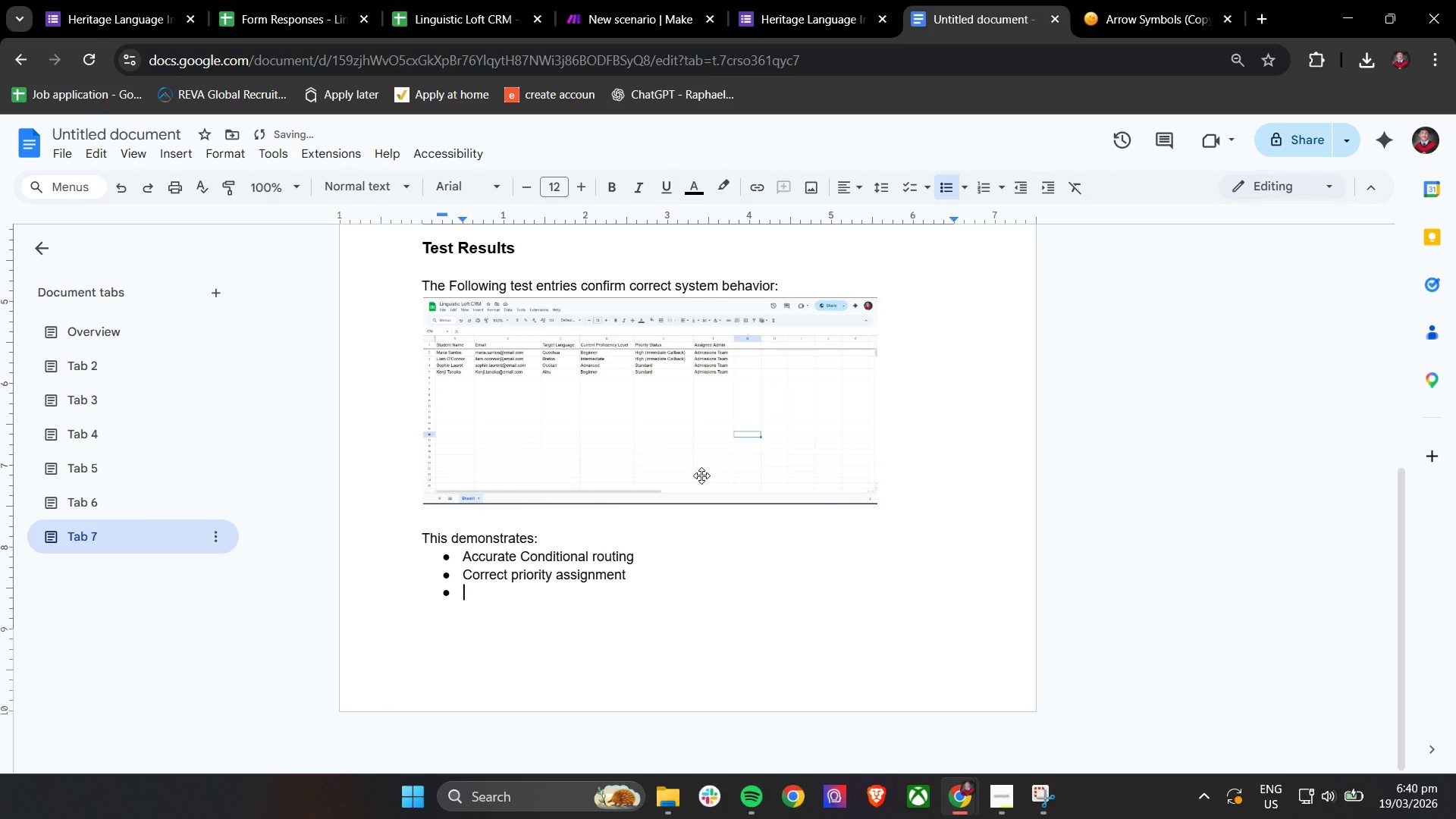 
type(Proper data mapping)
 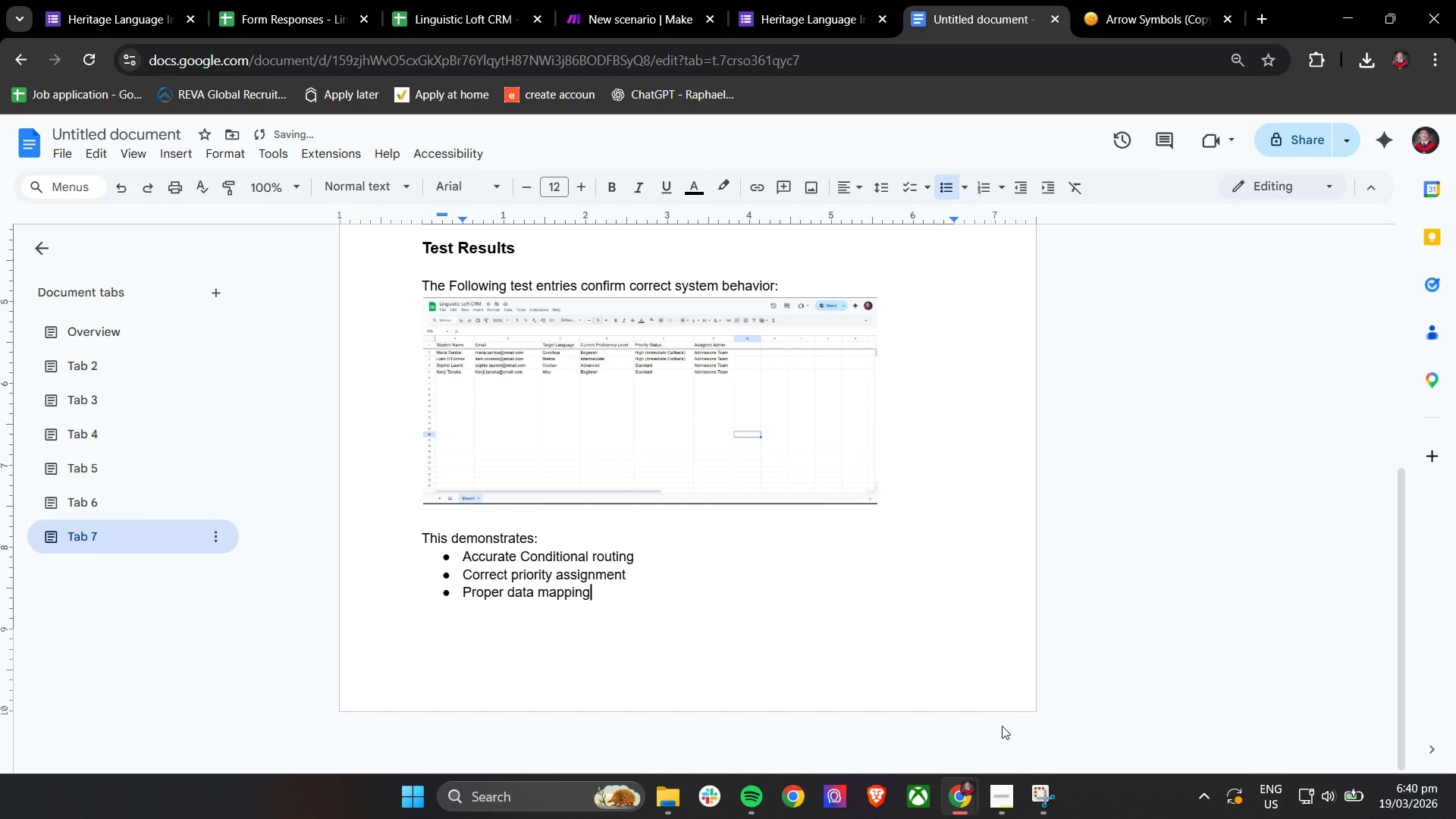 
left_click([1002, 726])
 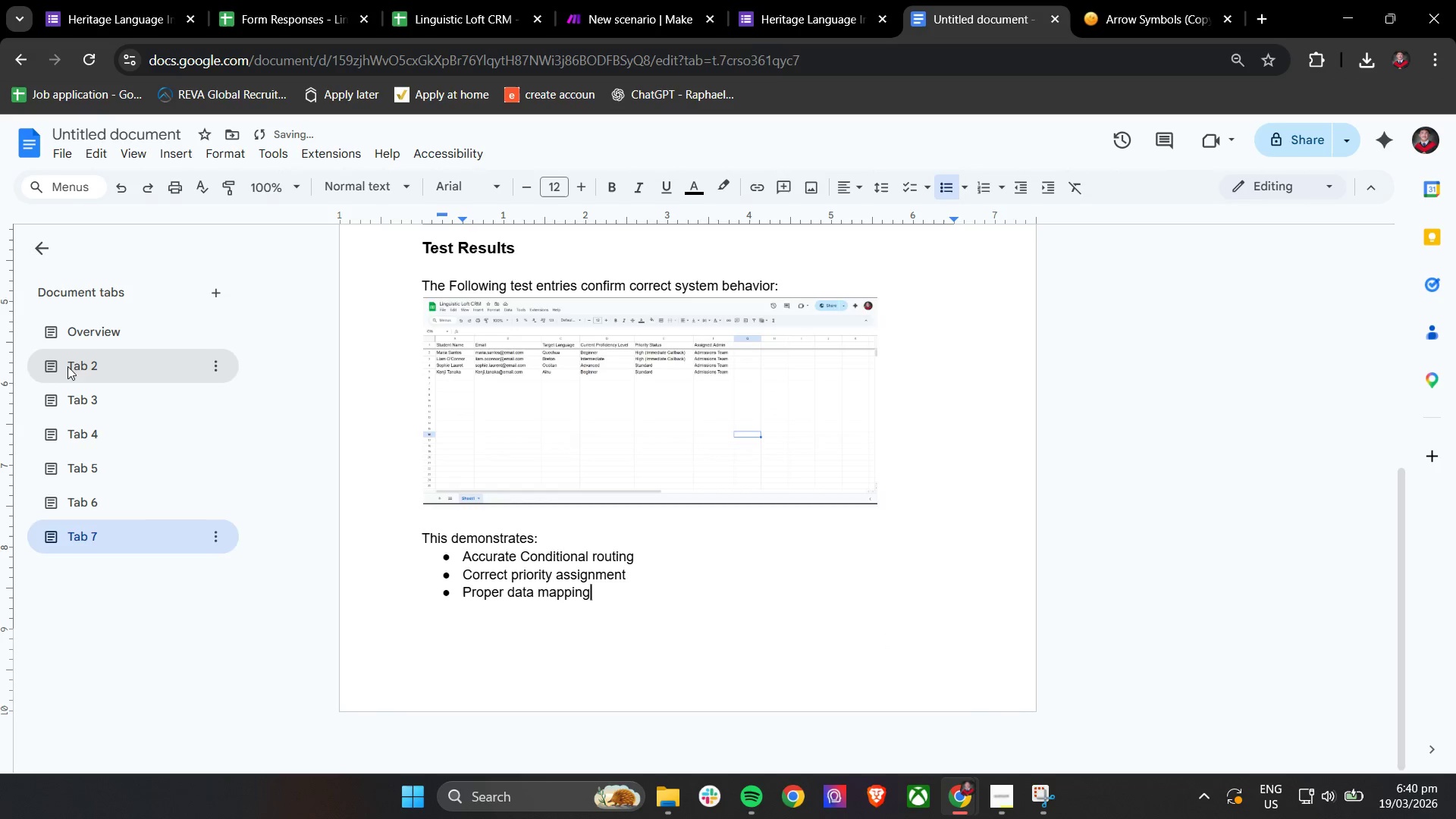 
scroll: coordinate [827, 499], scroll_direction: up, amount: 7.0
 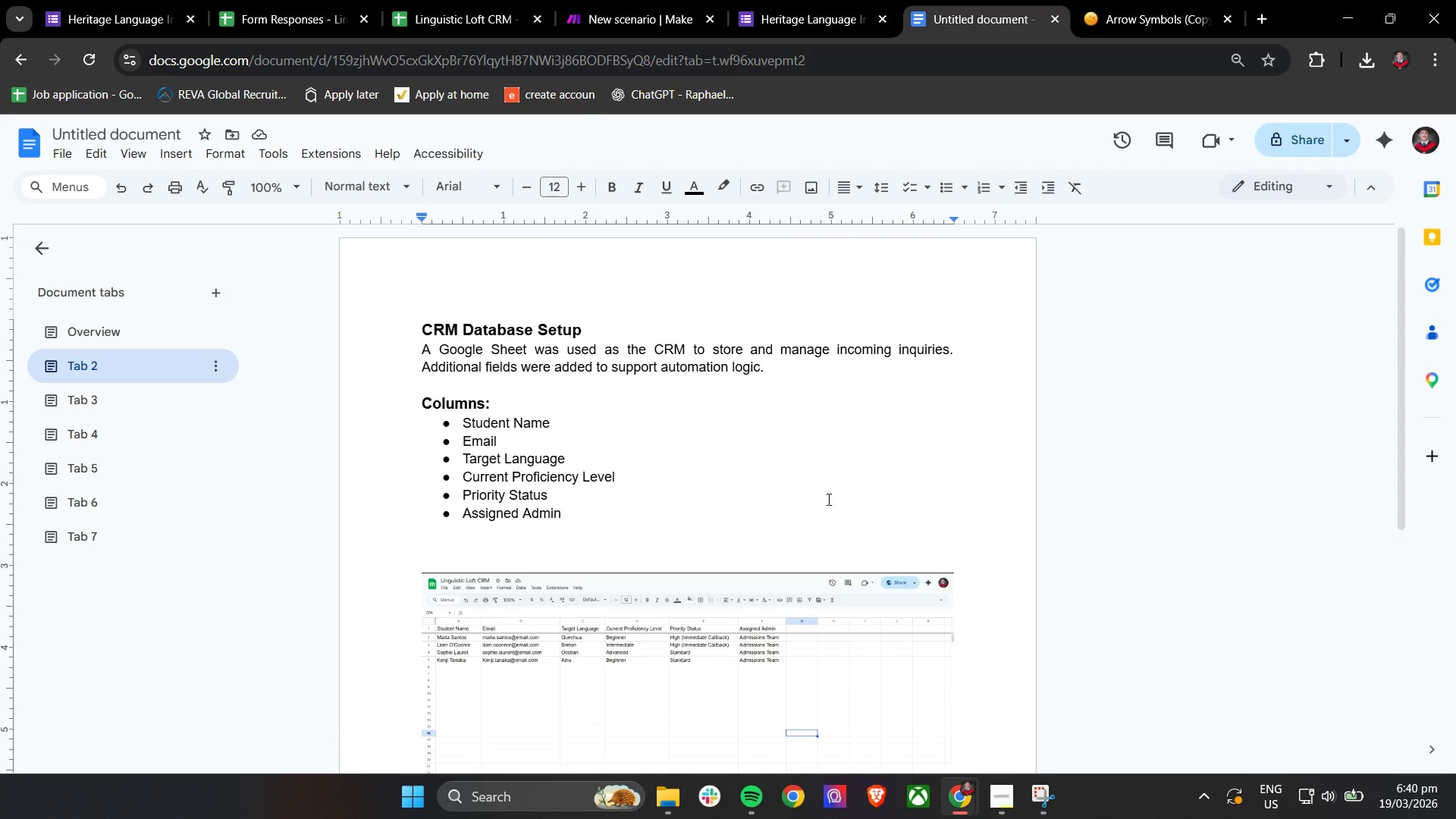 
type(CRM)
 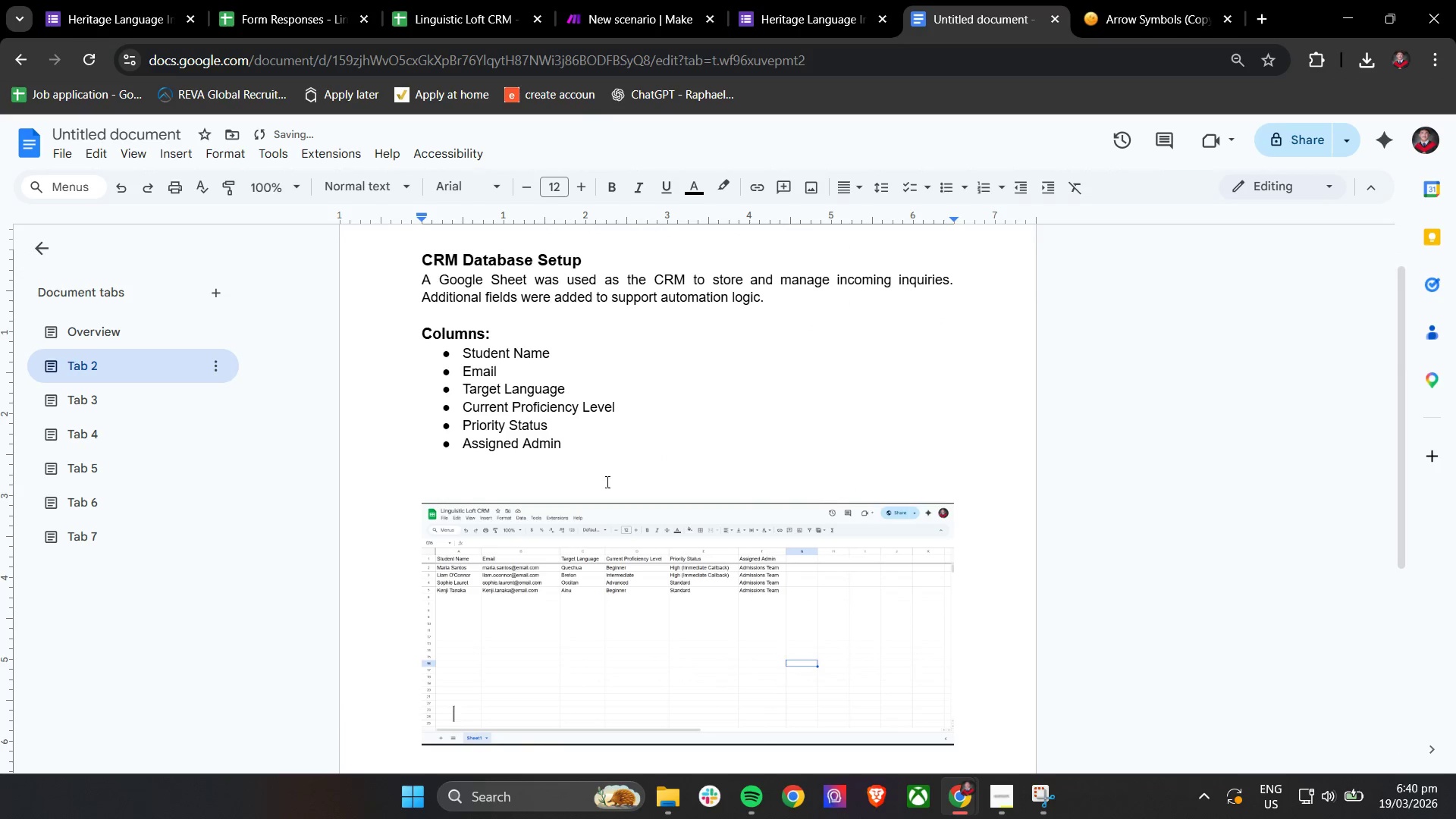 
scroll: coordinate [821, 645], scroll_direction: down, amount: 5.0
 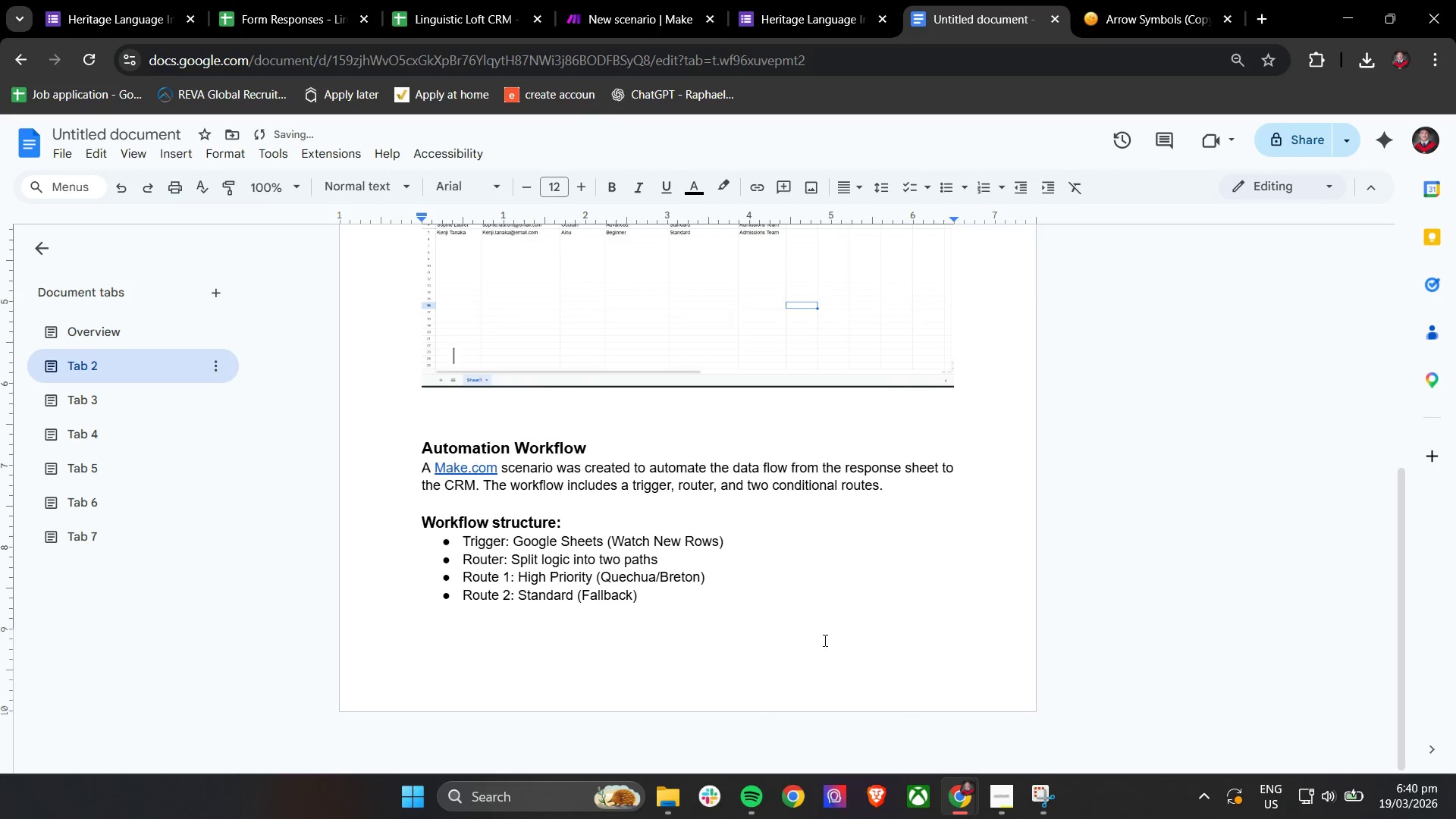 
key(Control+Z)
 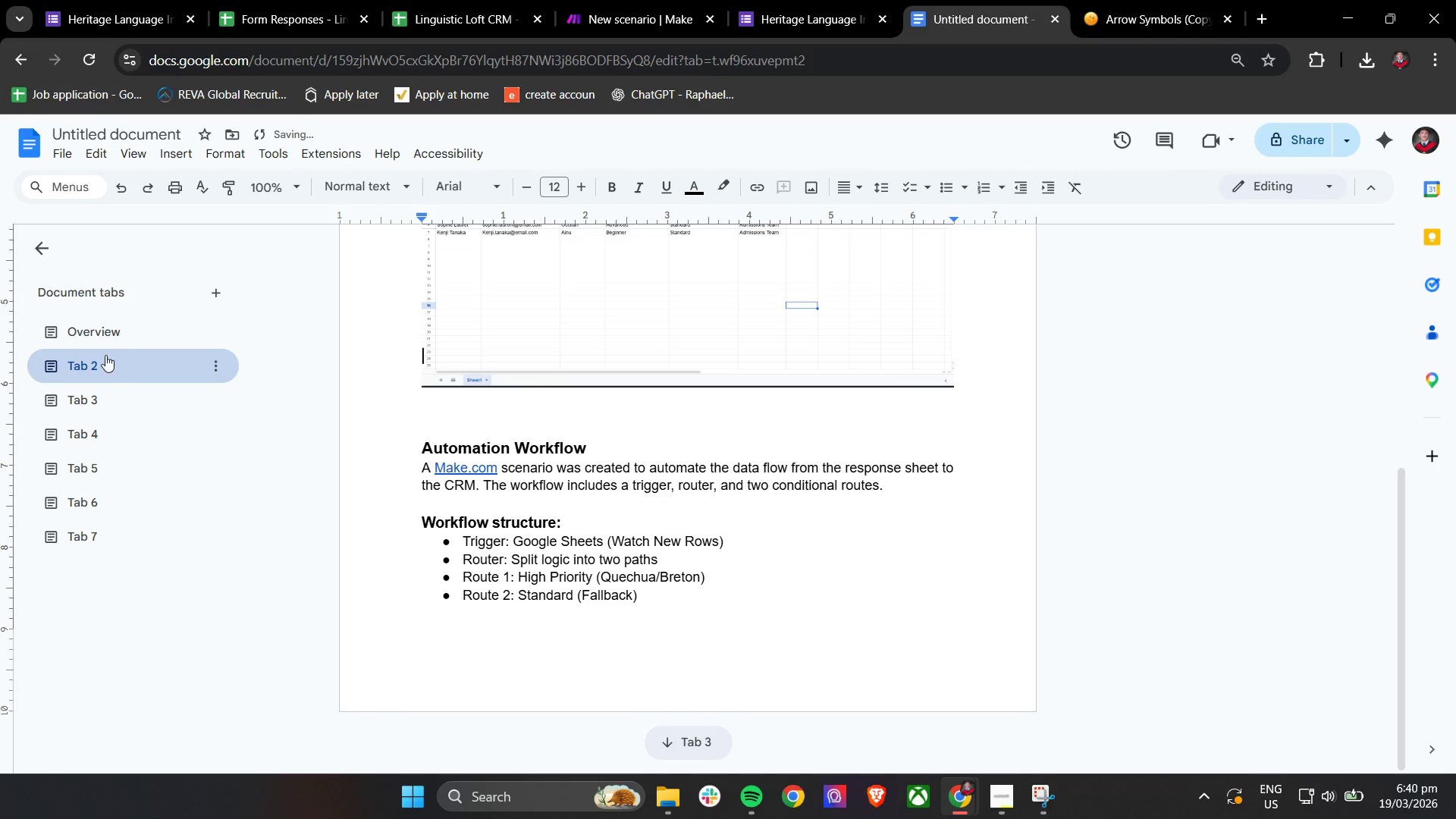 
double_click([94, 357])
 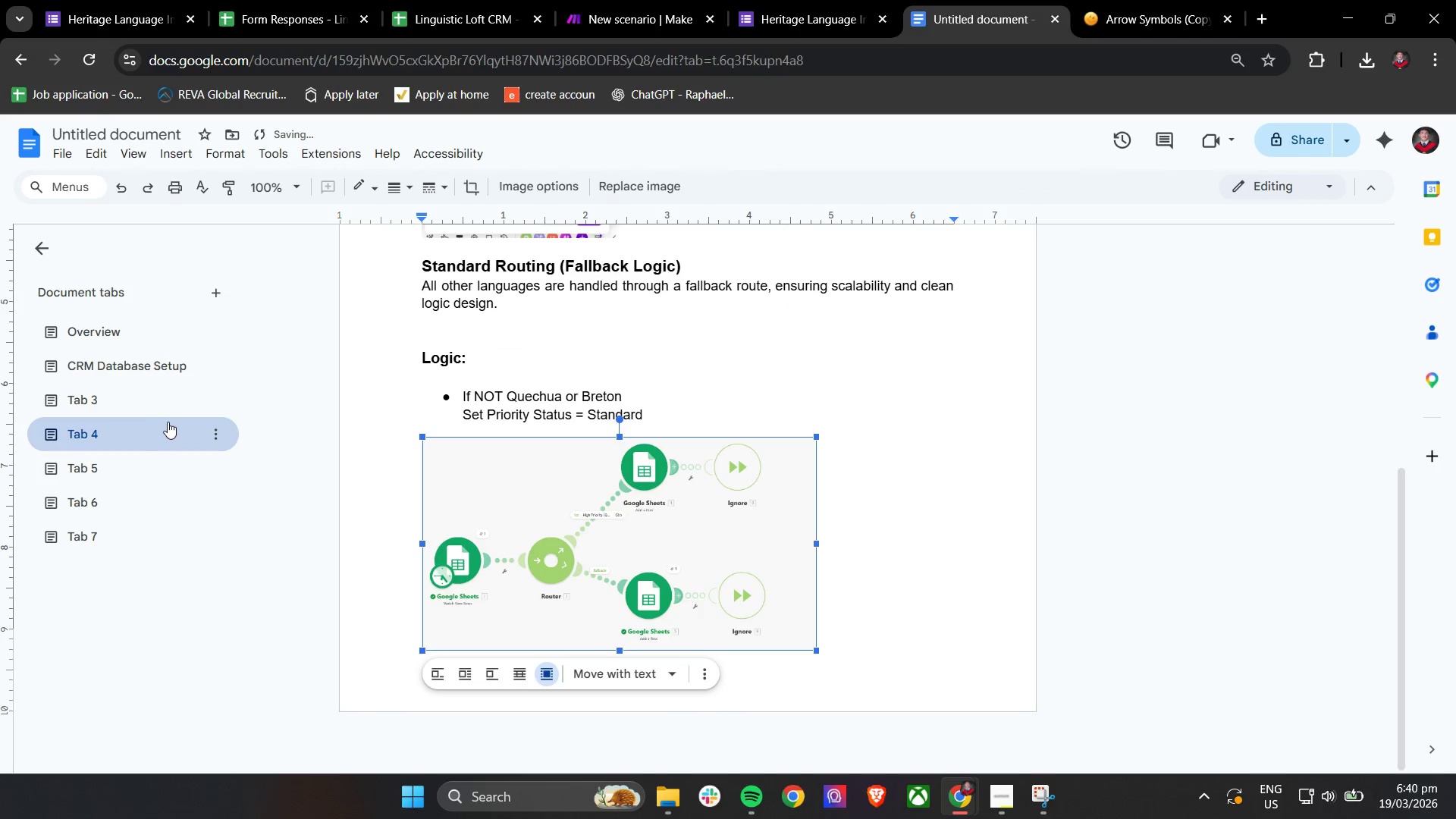 
double_click([143, 399])
 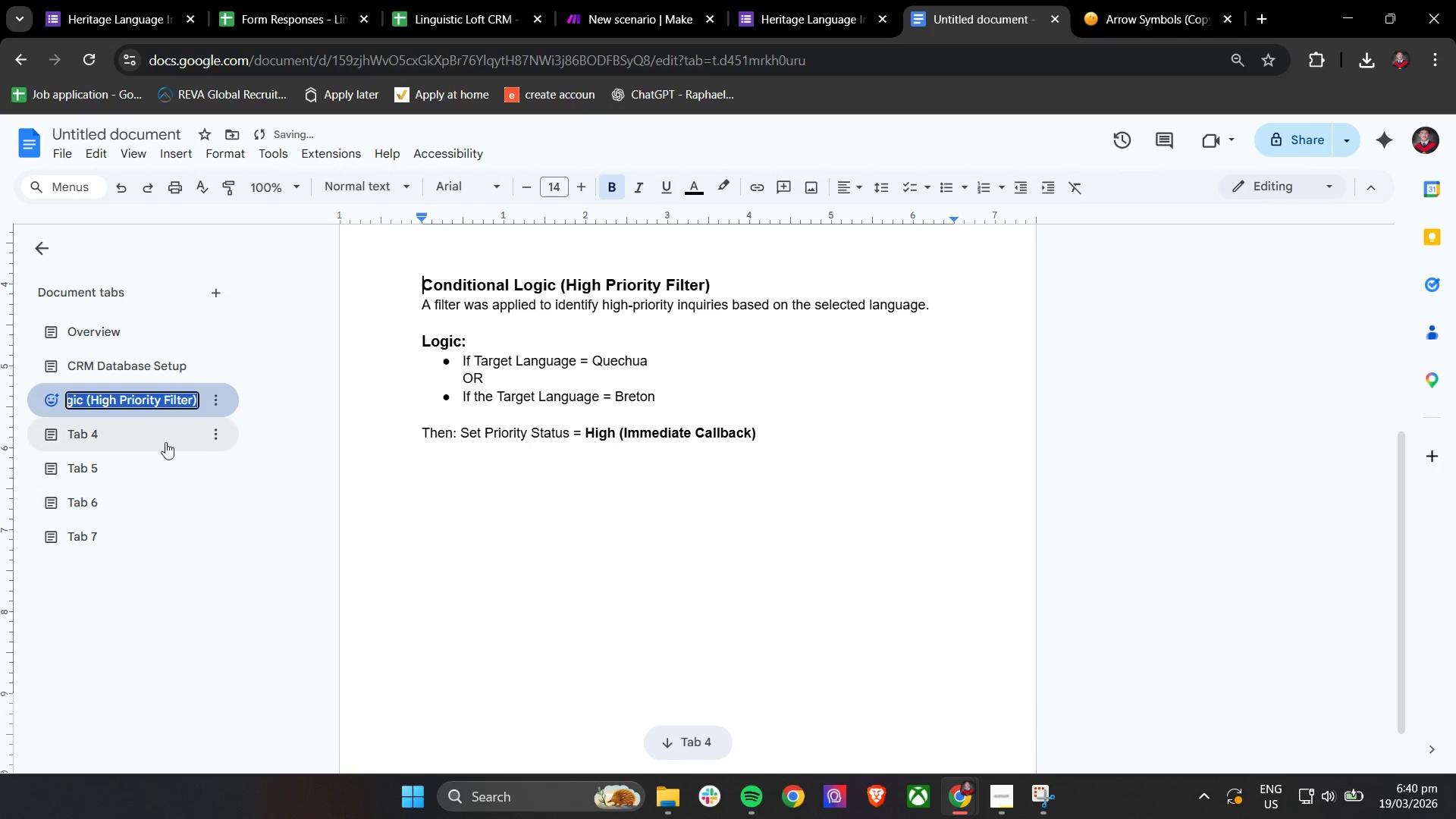 
double_click([159, 440])
 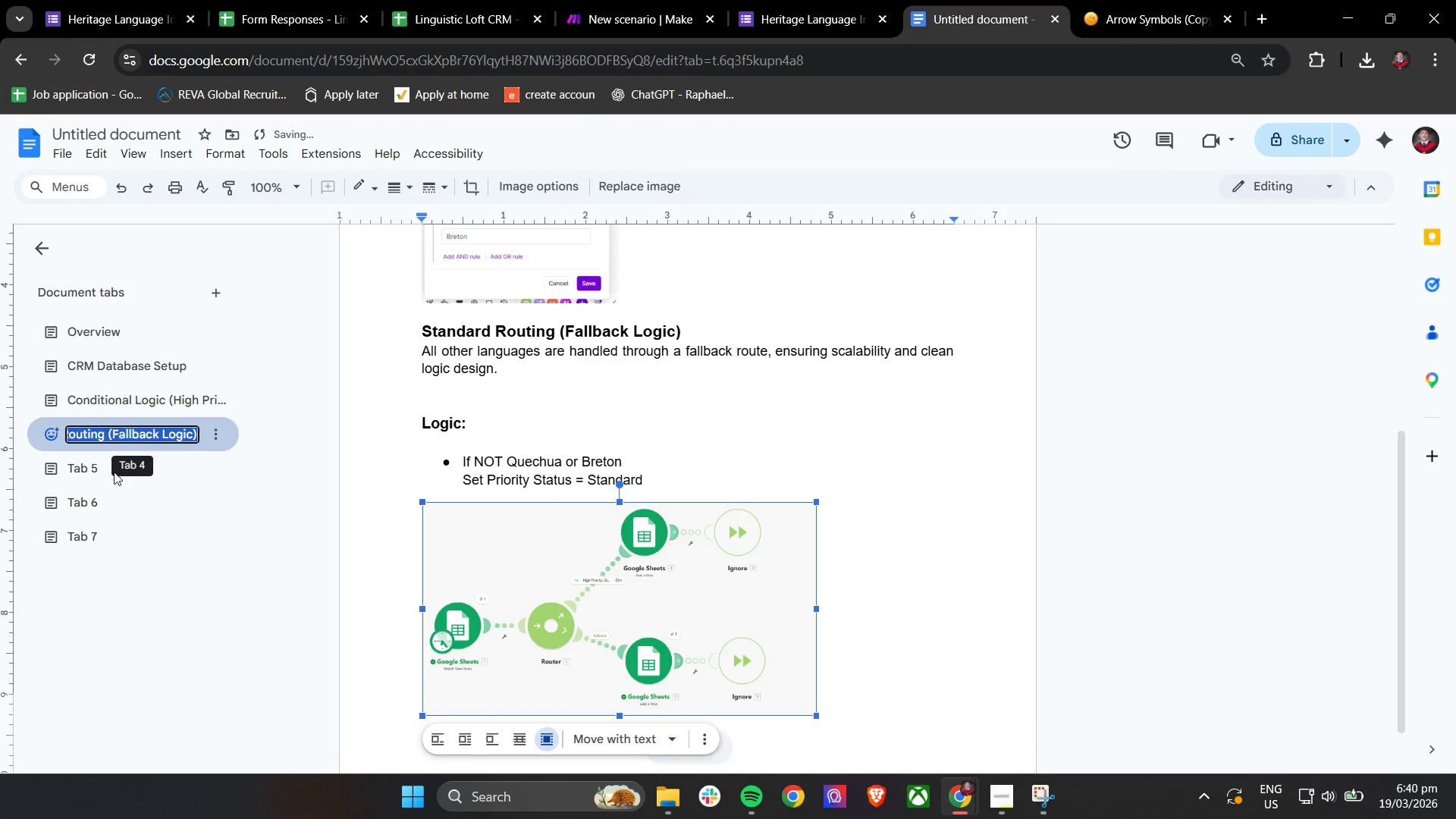 
double_click([114, 472])
 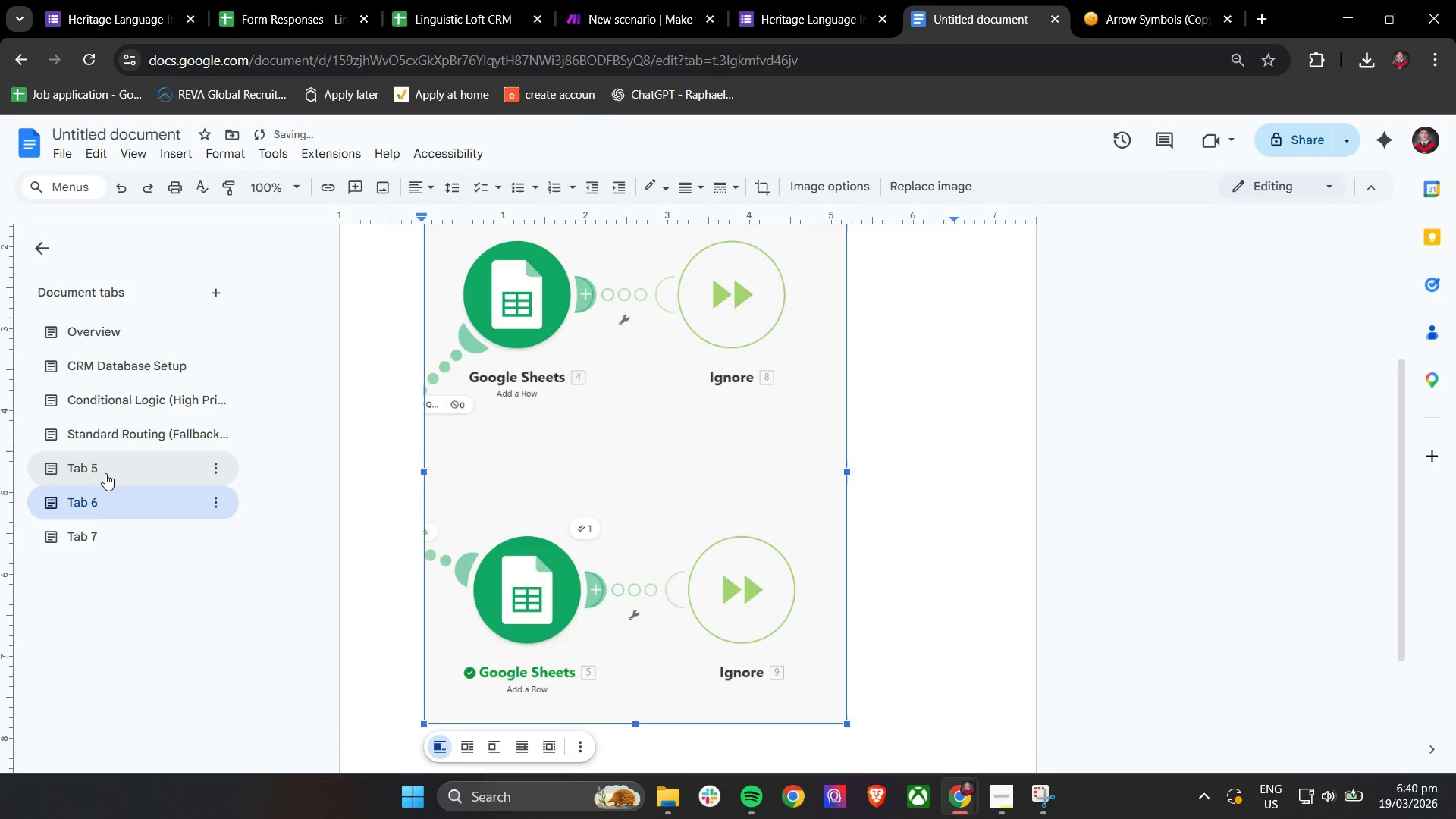 
double_click([99, 469])
 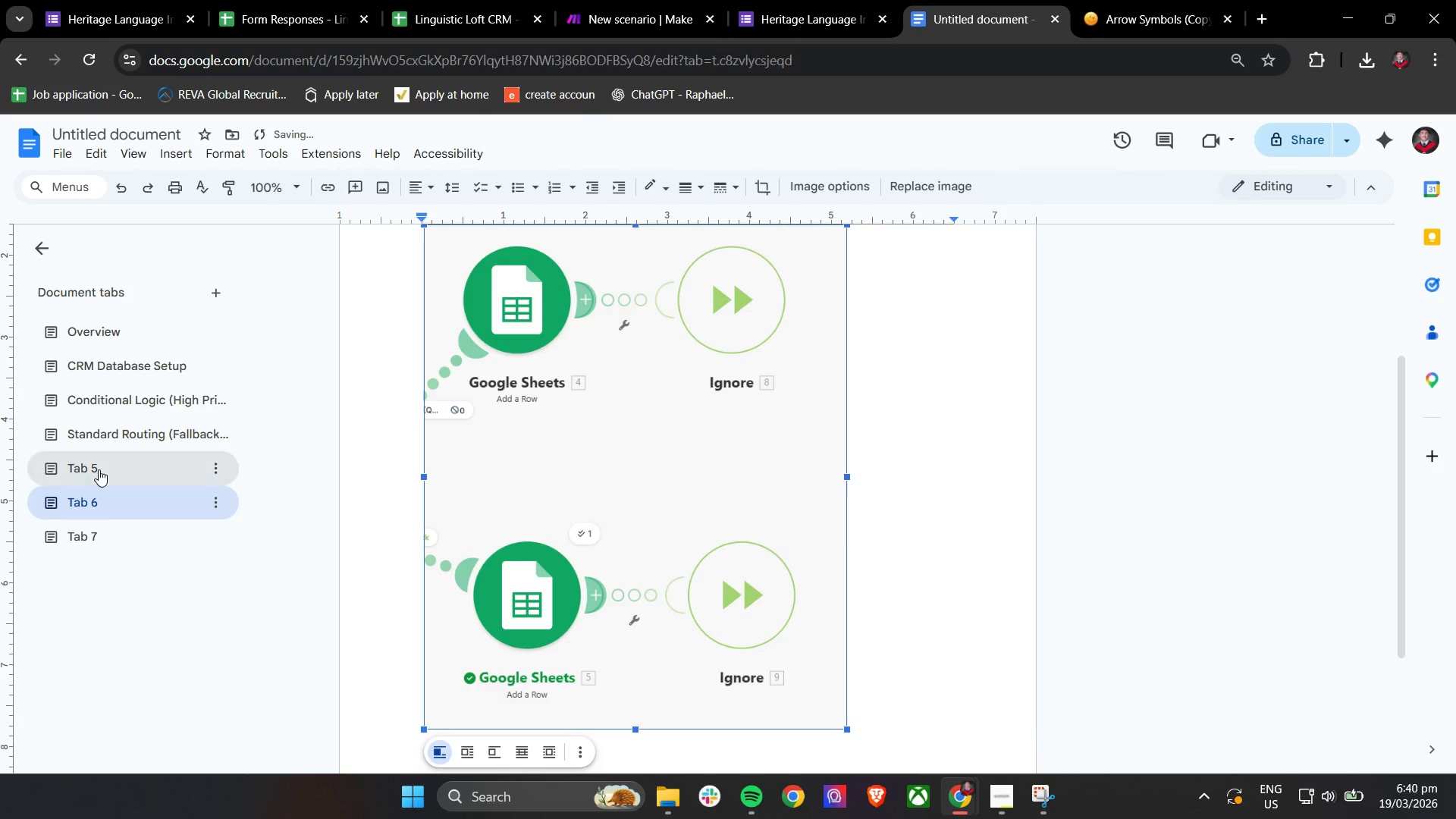 
triple_click([99, 469])
 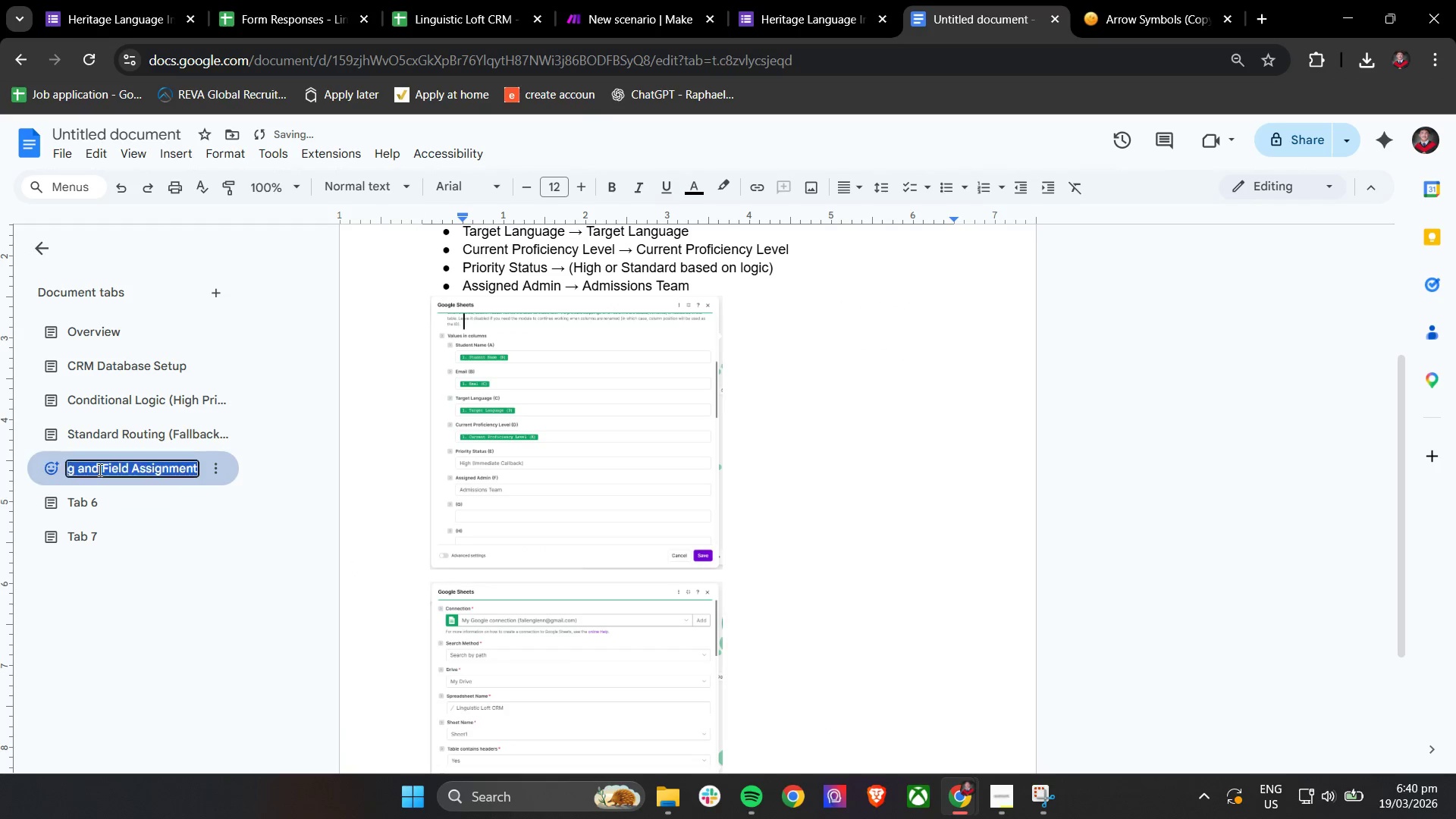 
triple_click([99, 469])
 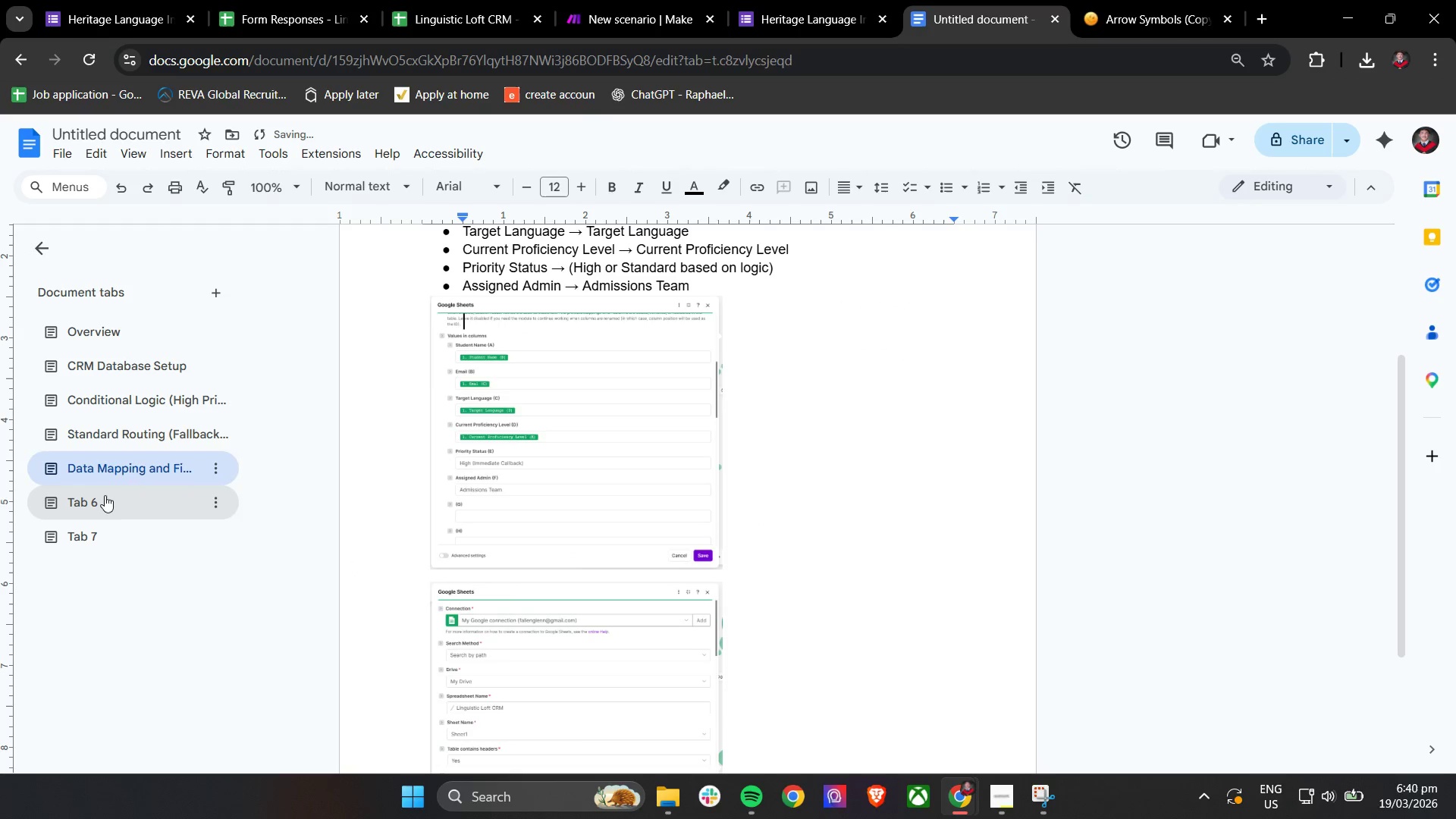 
double_click([105, 495])
 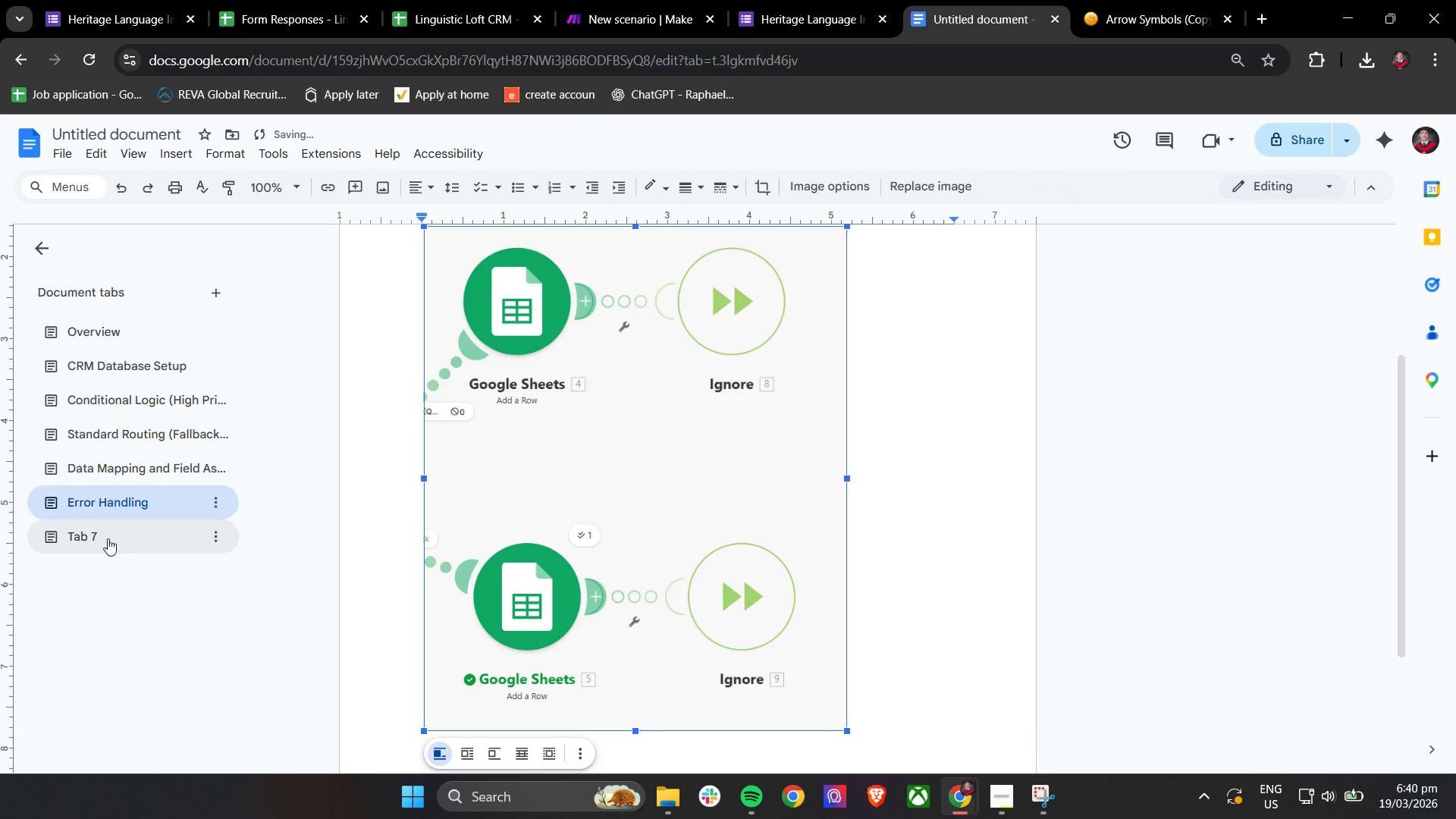 
double_click([92, 533])
 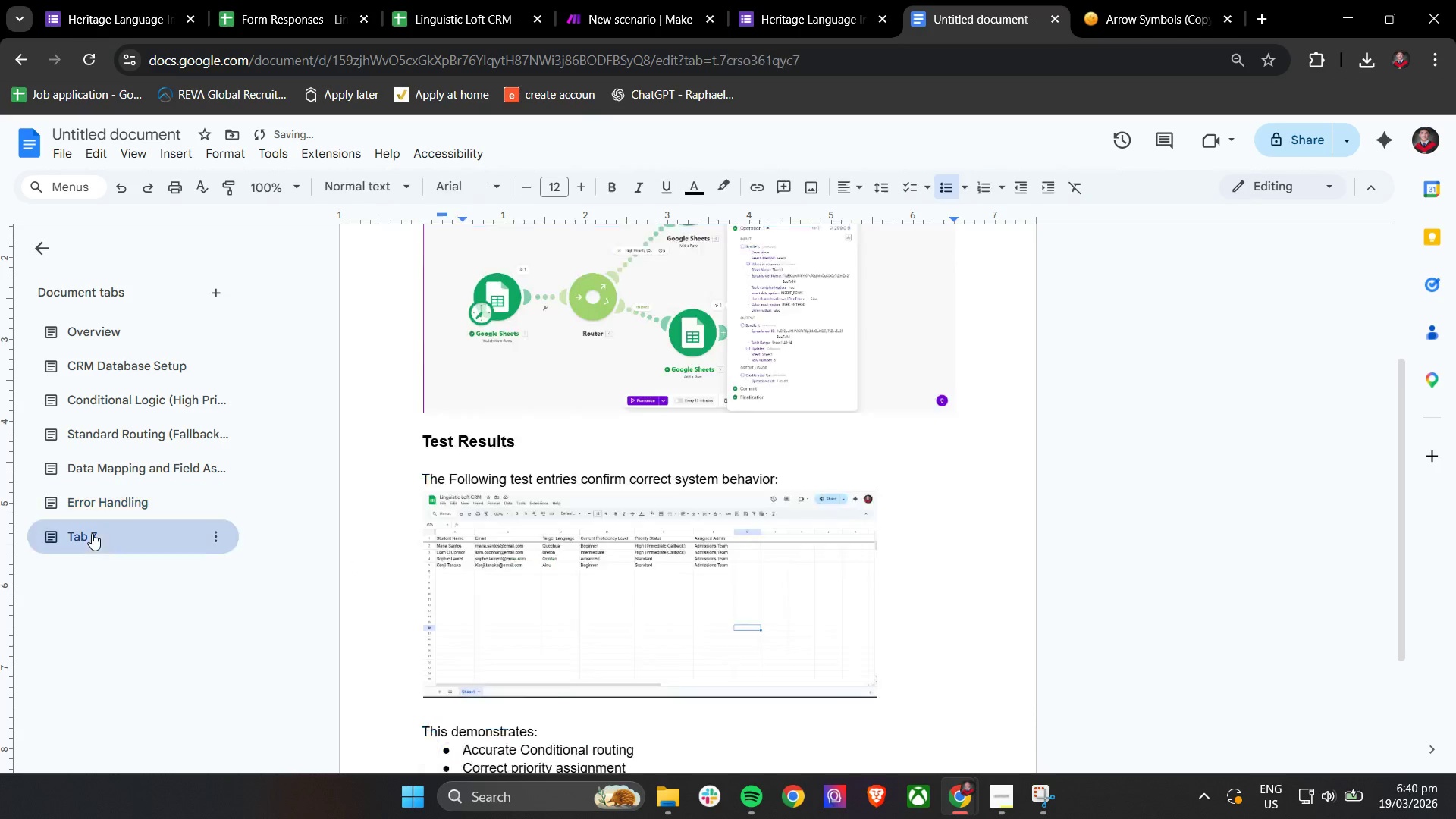 
triple_click([92, 533])
 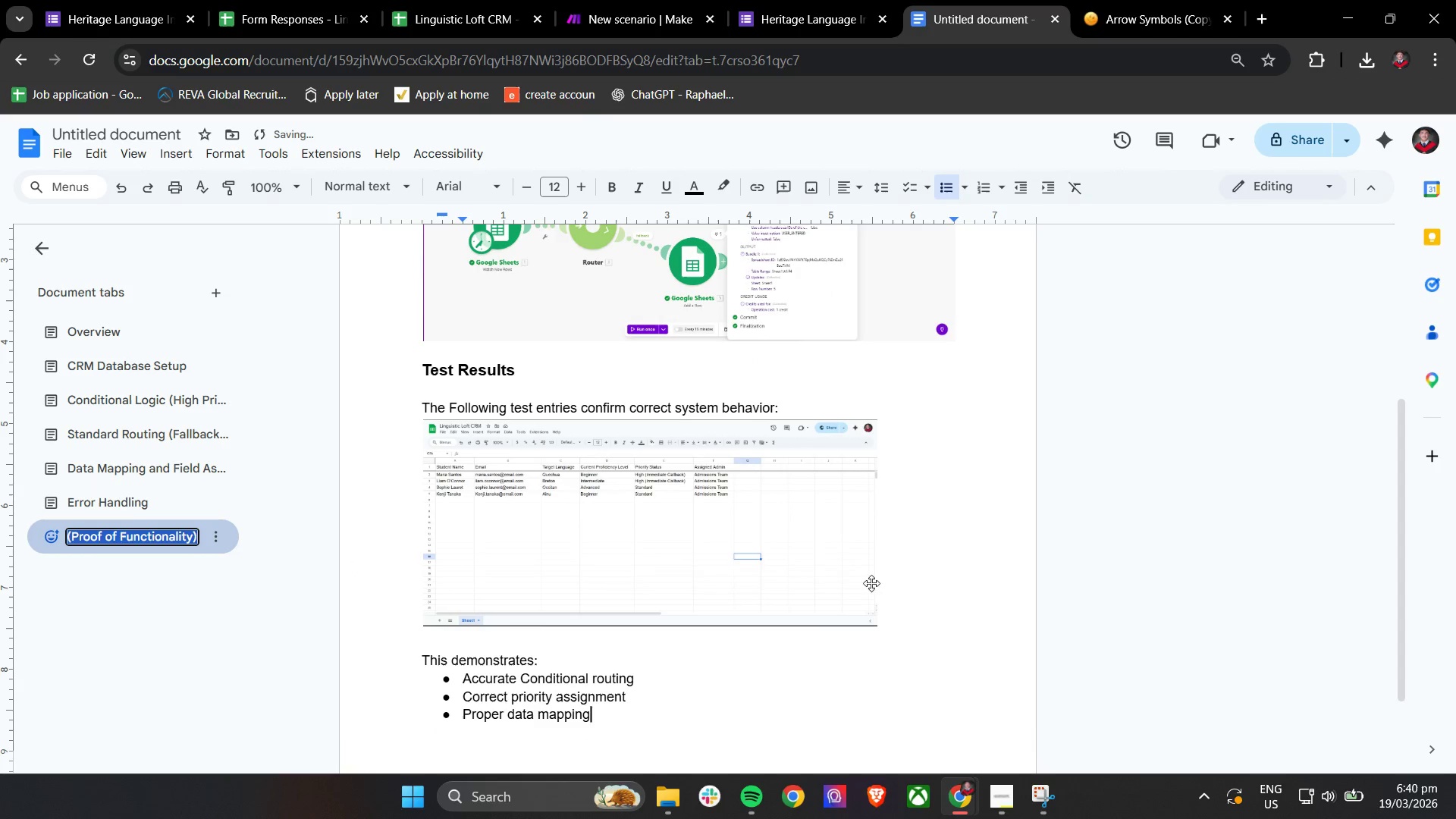 
left_click([1042, 570])
 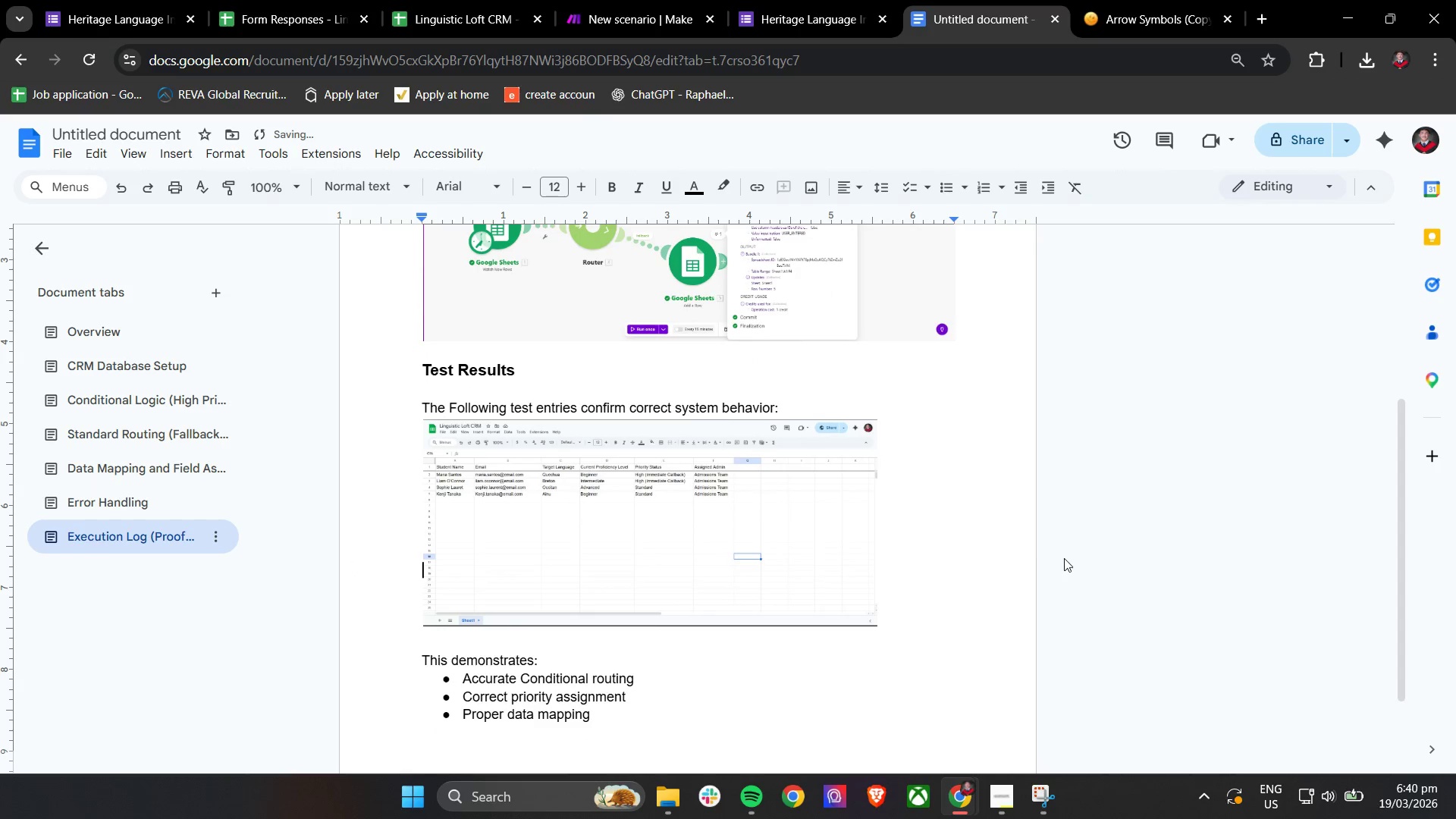 
scroll: coordinate [1056, 524], scroll_direction: up, amount: 18.0
 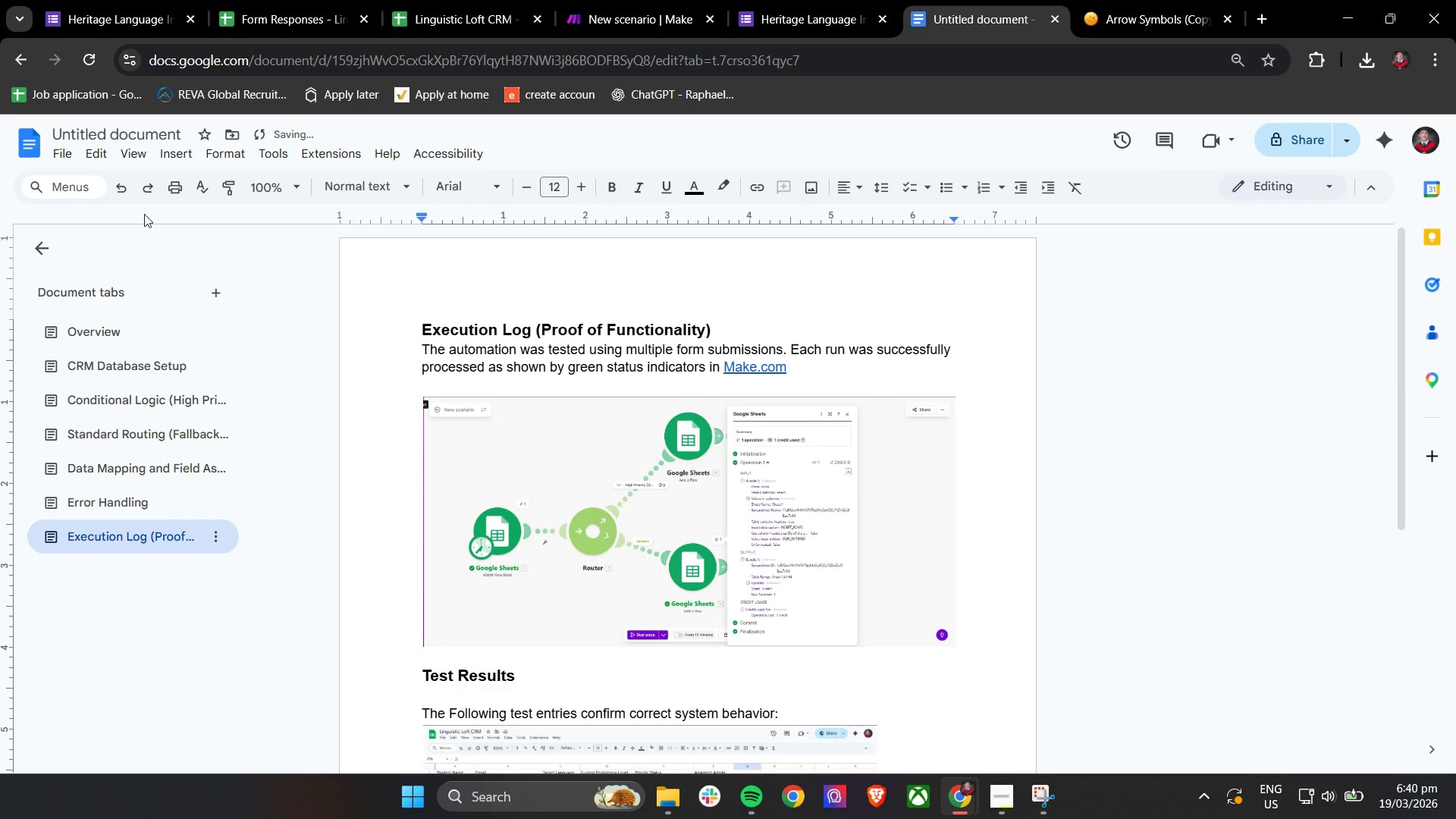 
mouse_move([105, 214])
 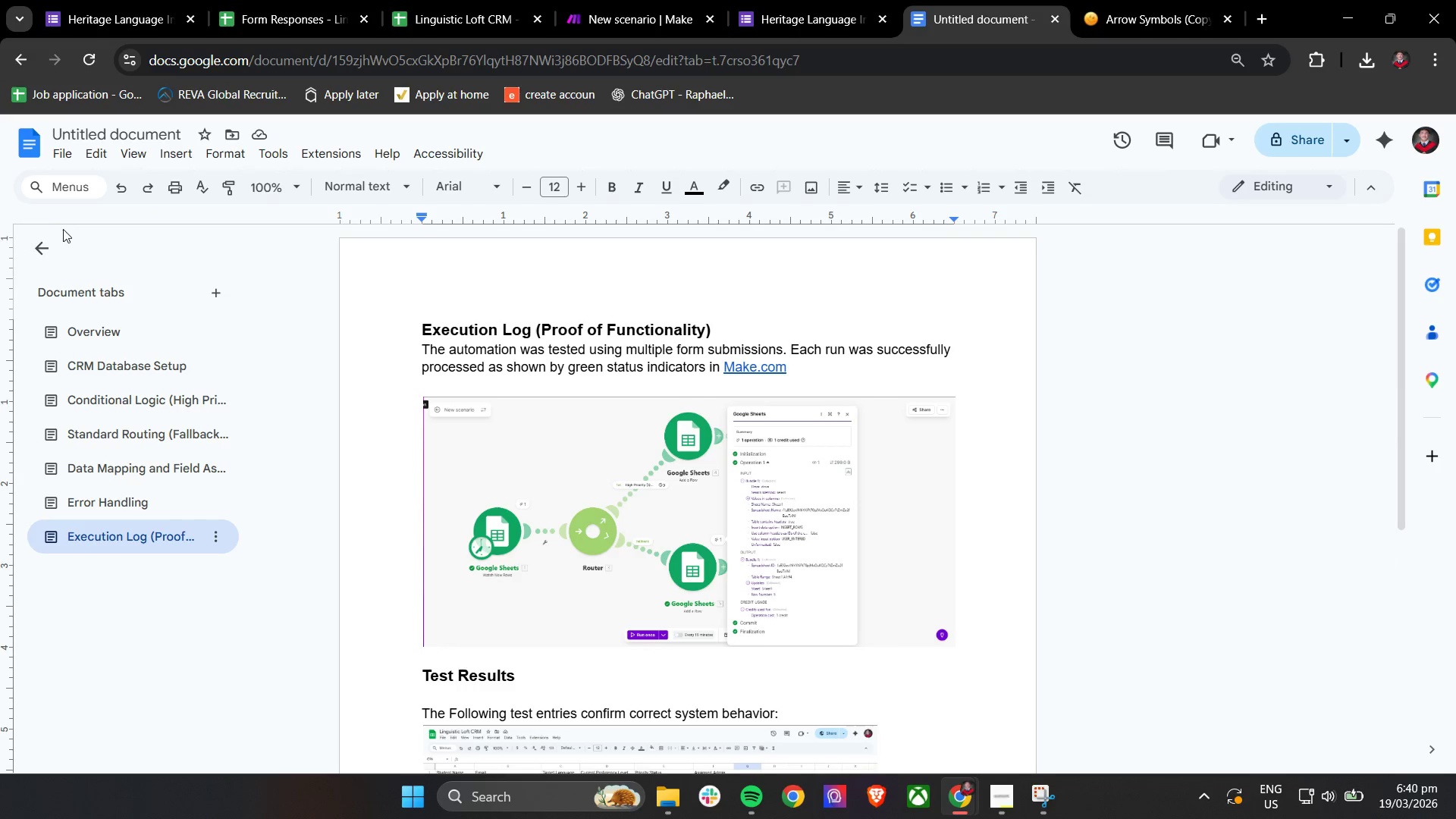 
scroll: coordinate [505, 435], scroll_direction: up, amount: 9.0
 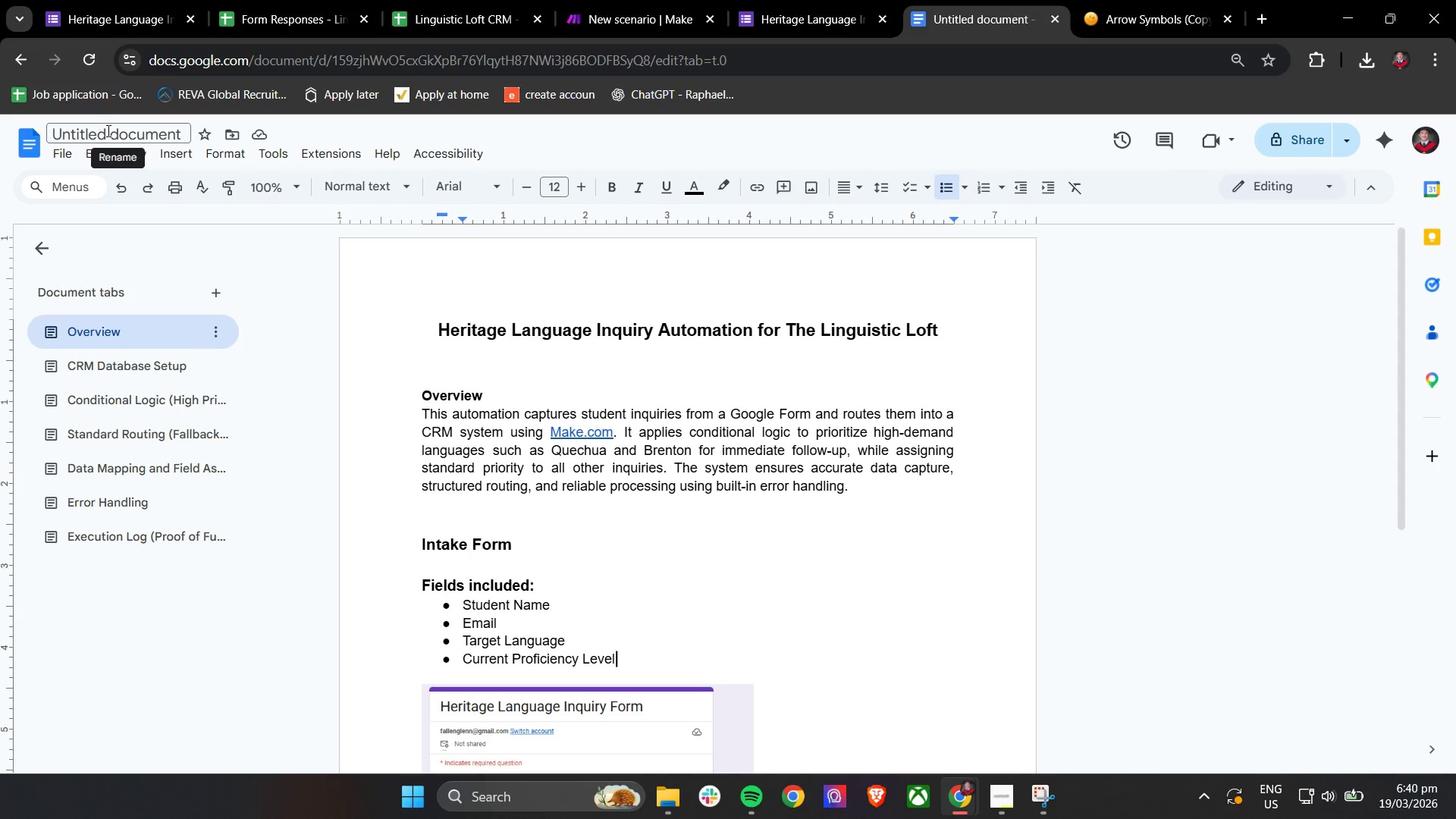 
double_click([107, 130])
 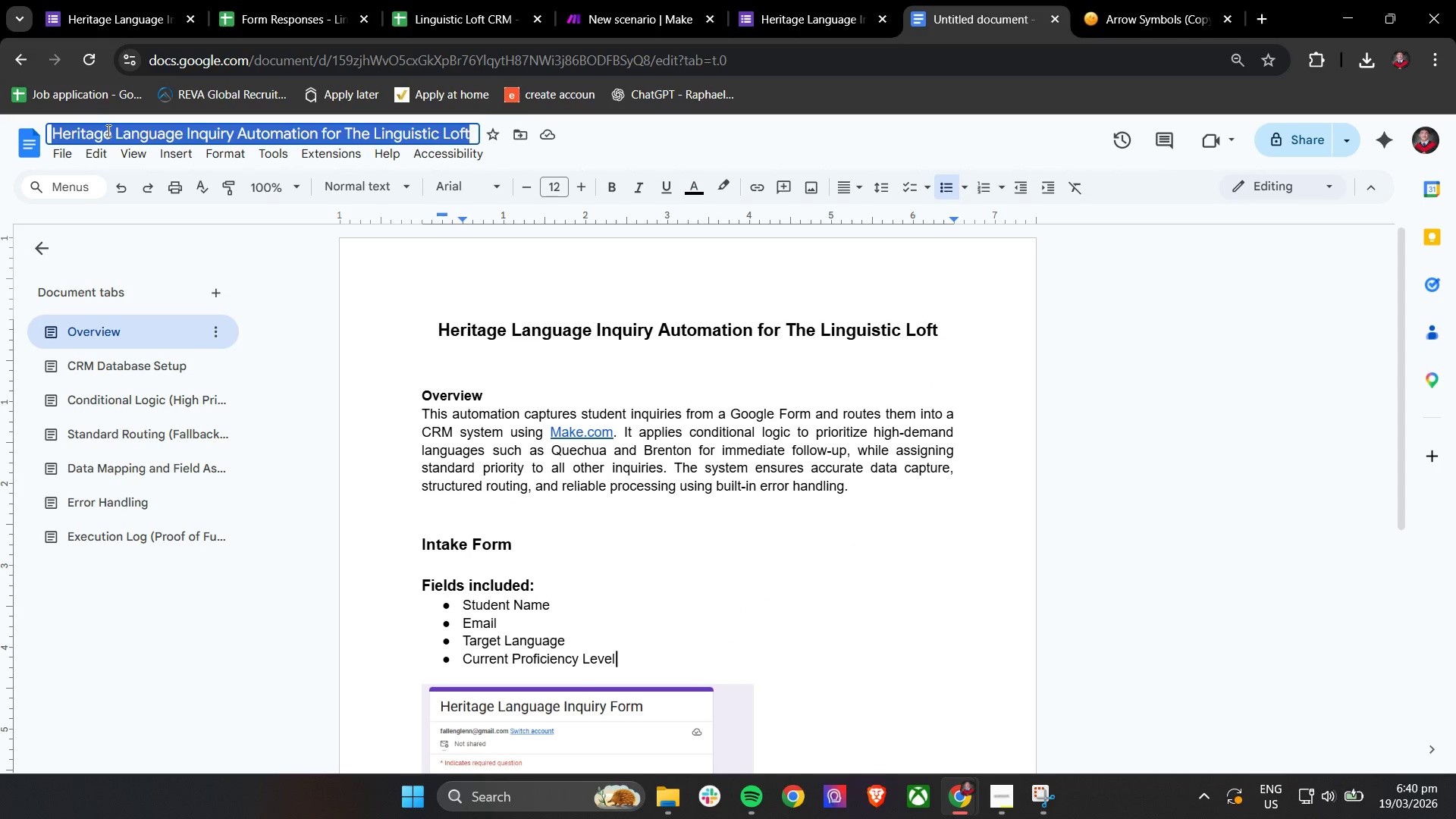 
triple_click([107, 130])
 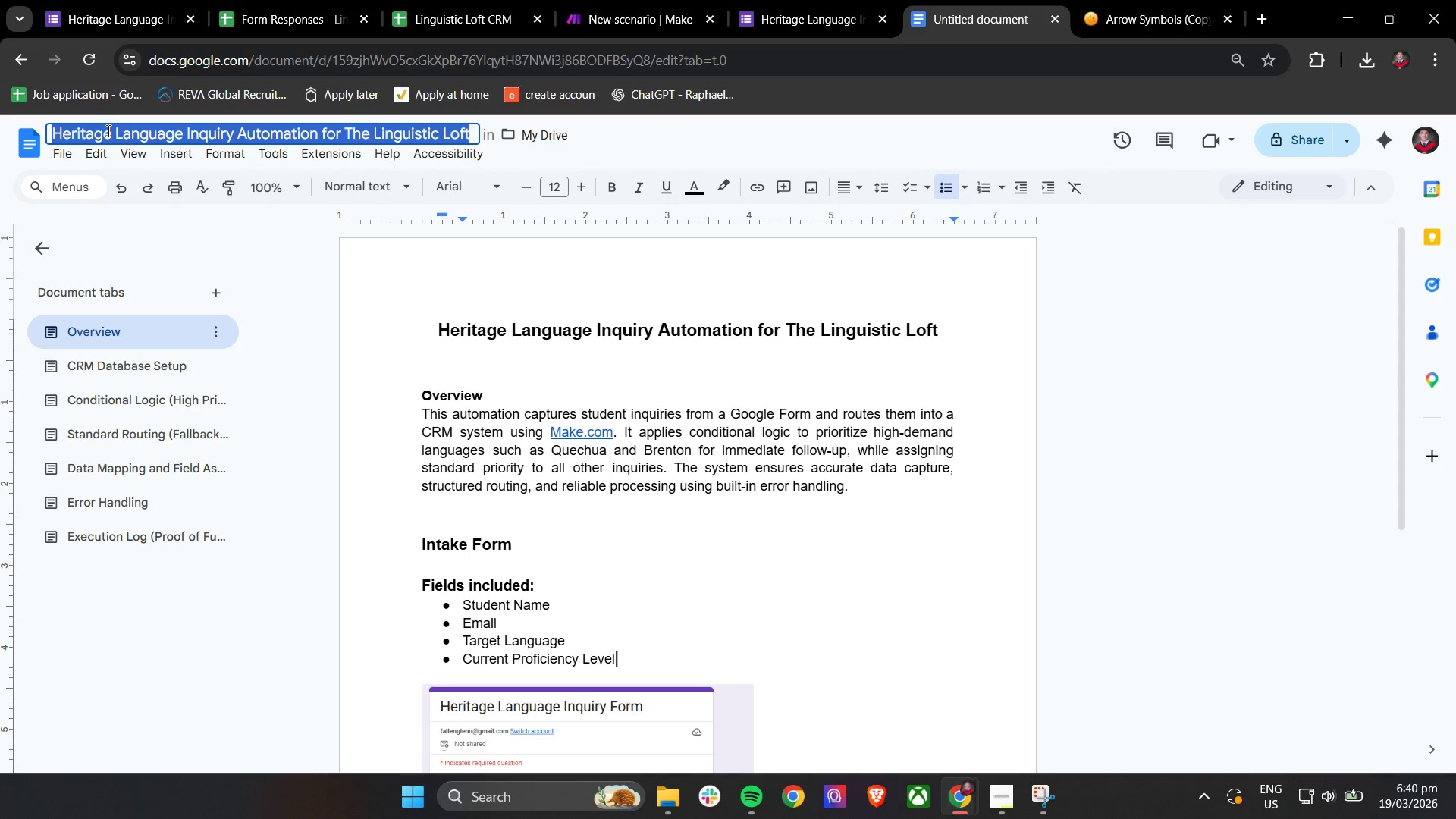 
key(Shift+ShiftLeft)
 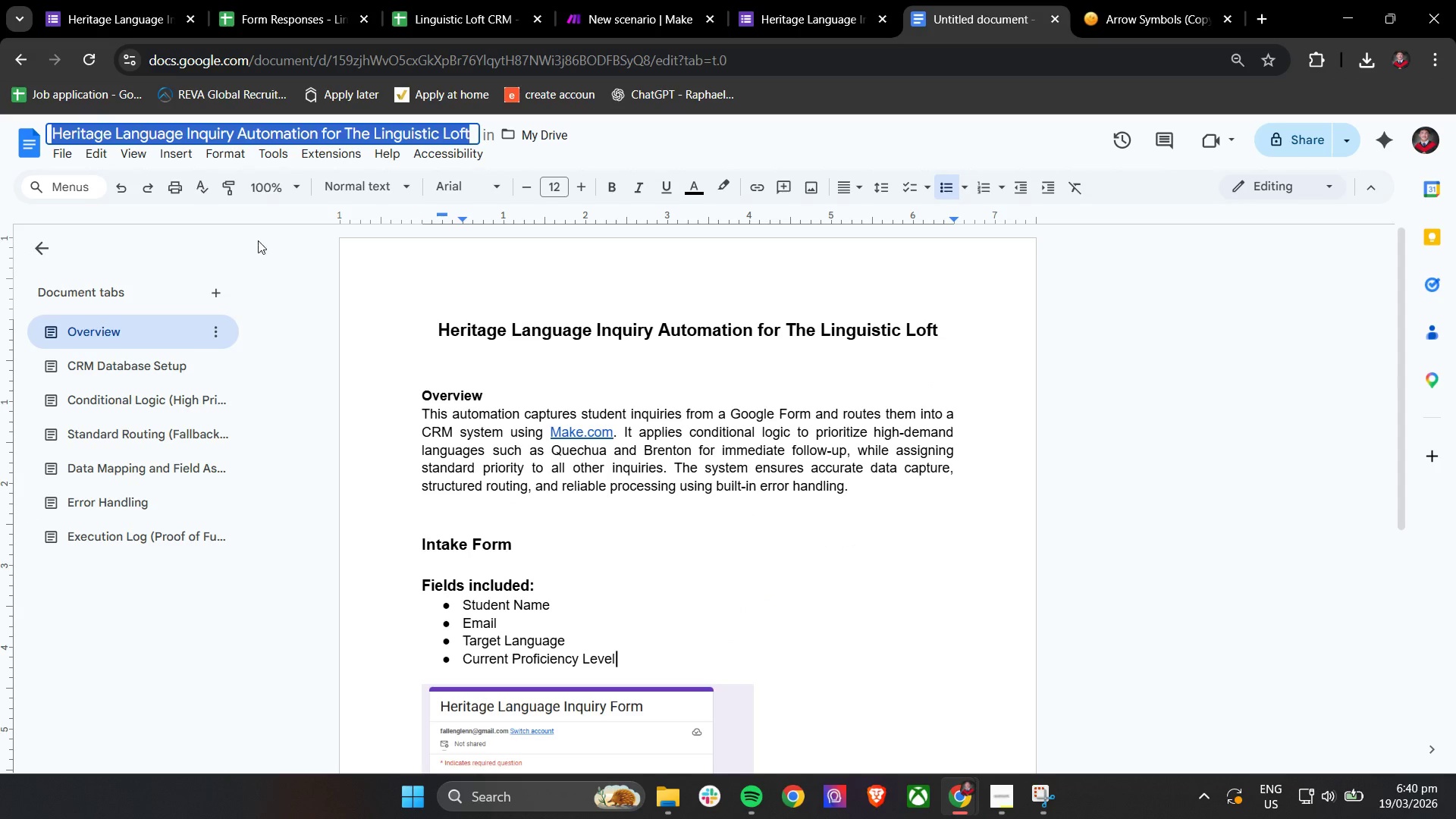 
left_click([275, 250])
 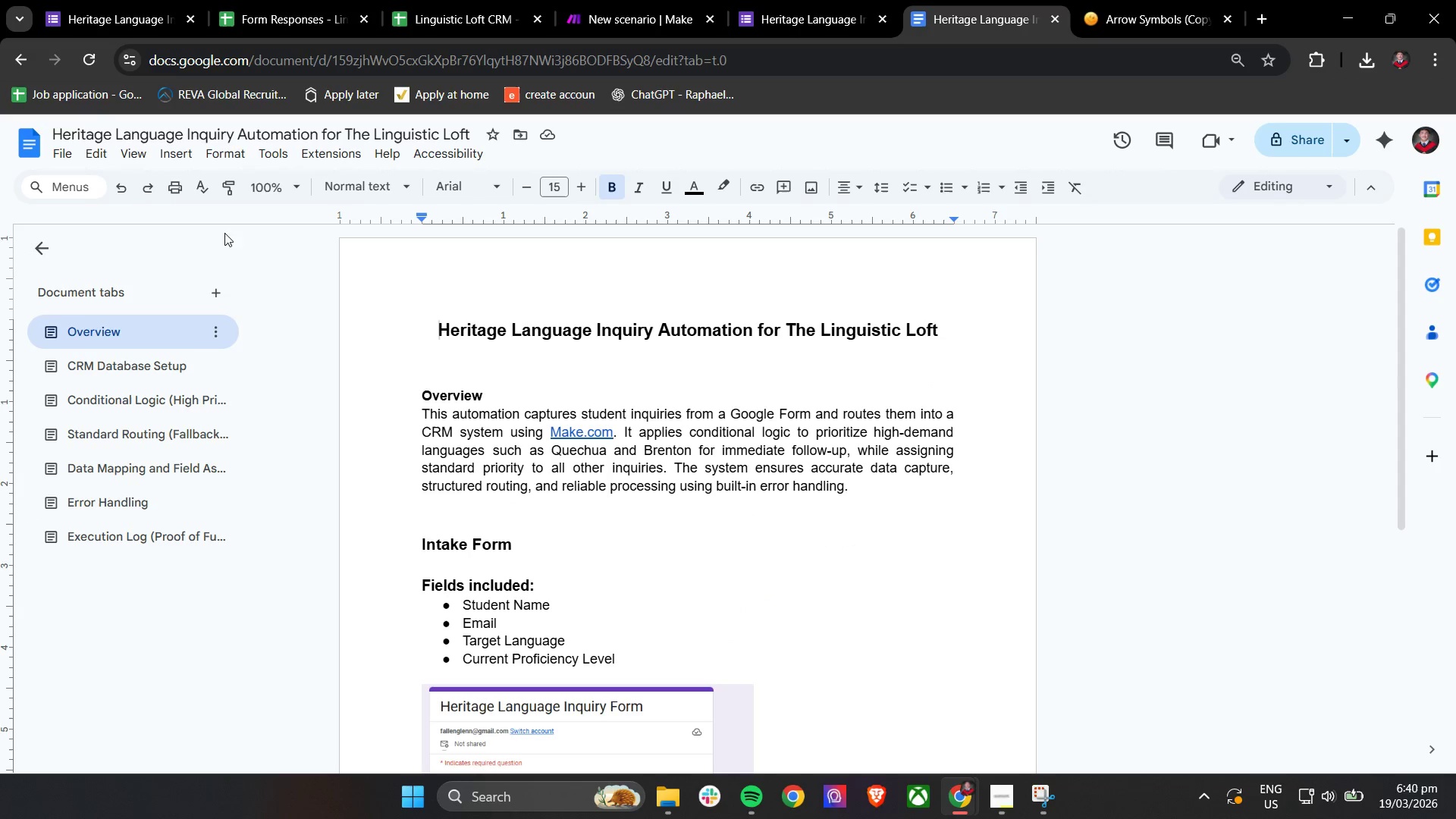 
left_click([71, 152])
 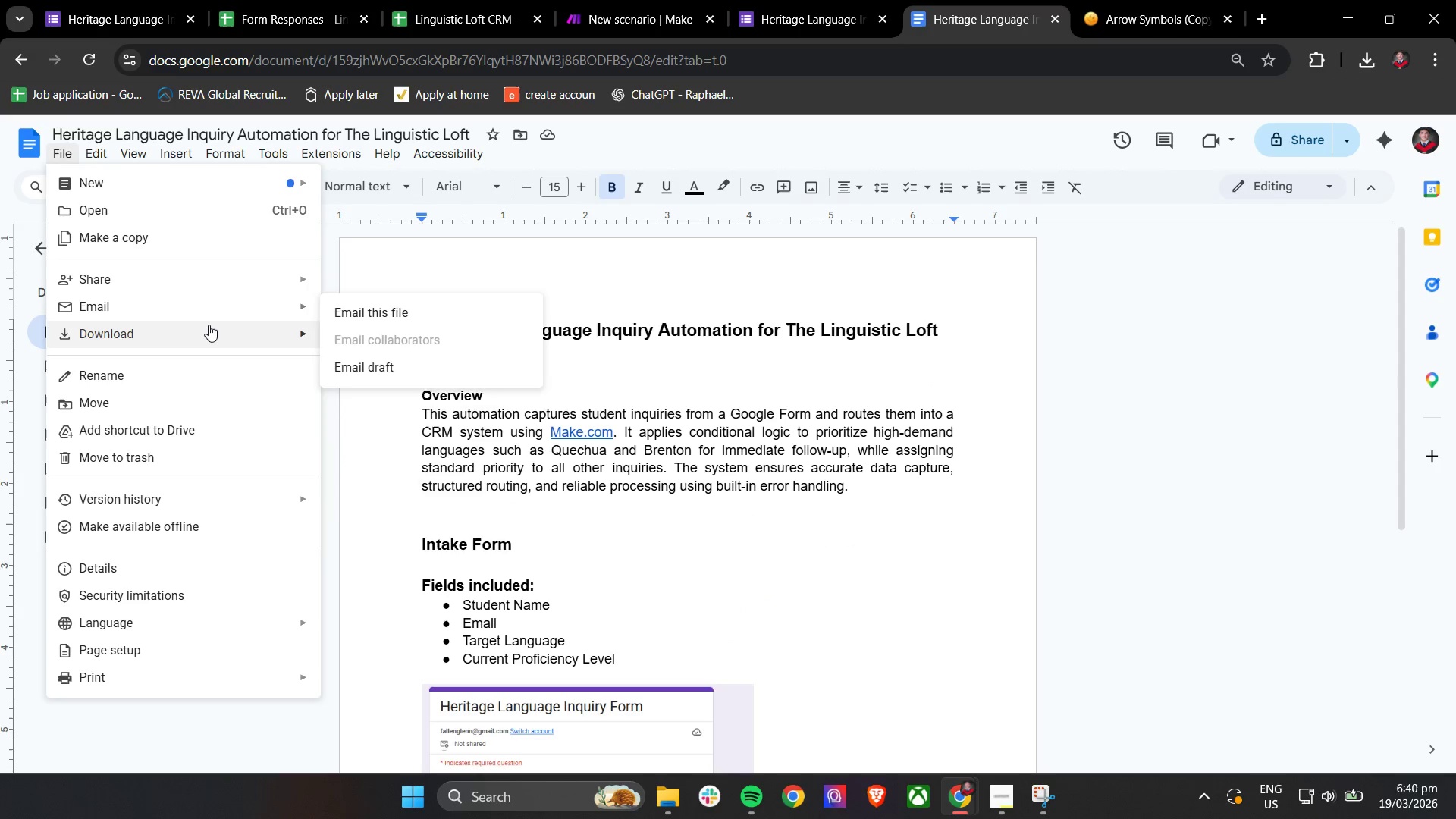 
left_click([388, 372])
 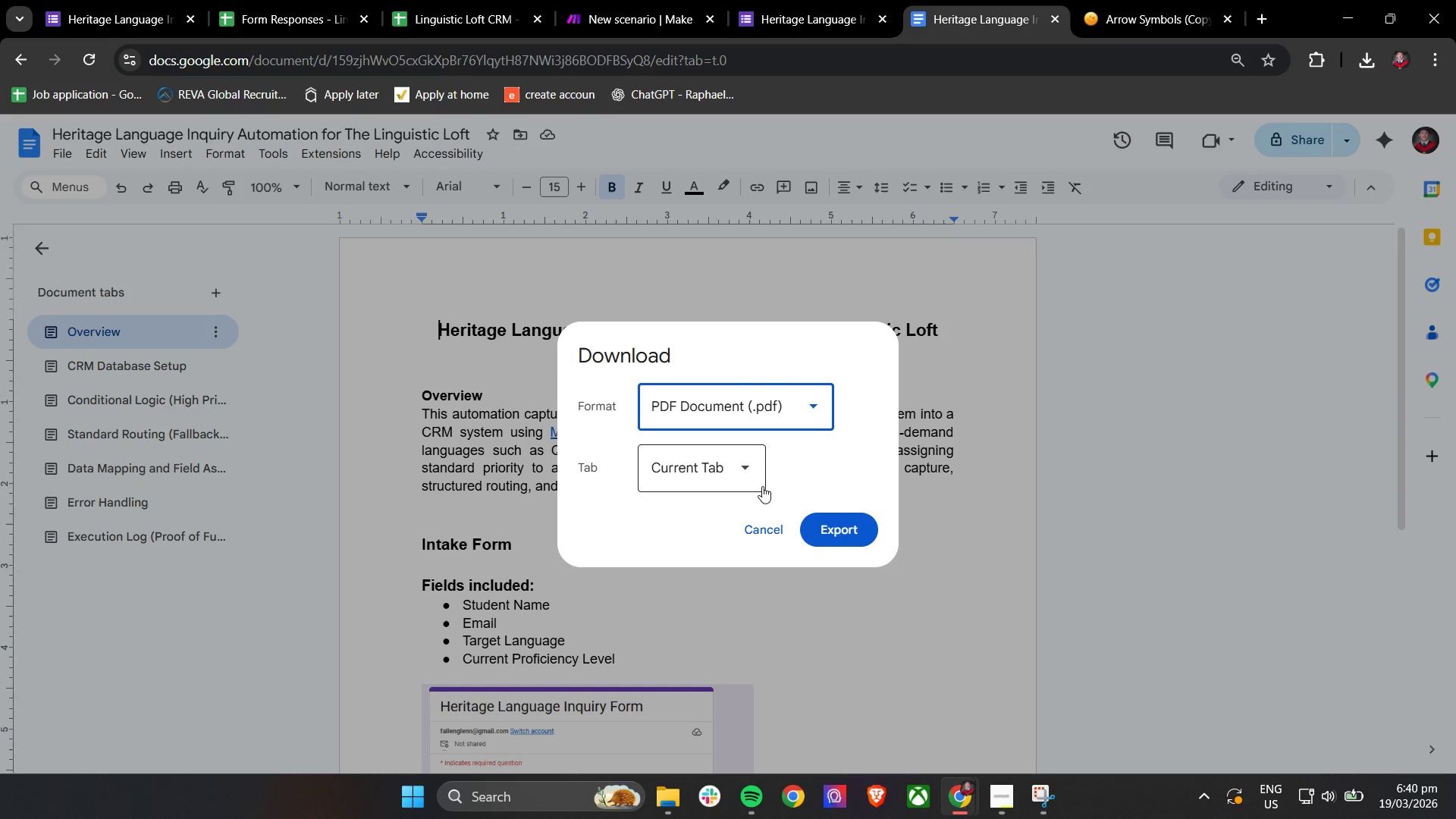 
left_click([755, 471])
 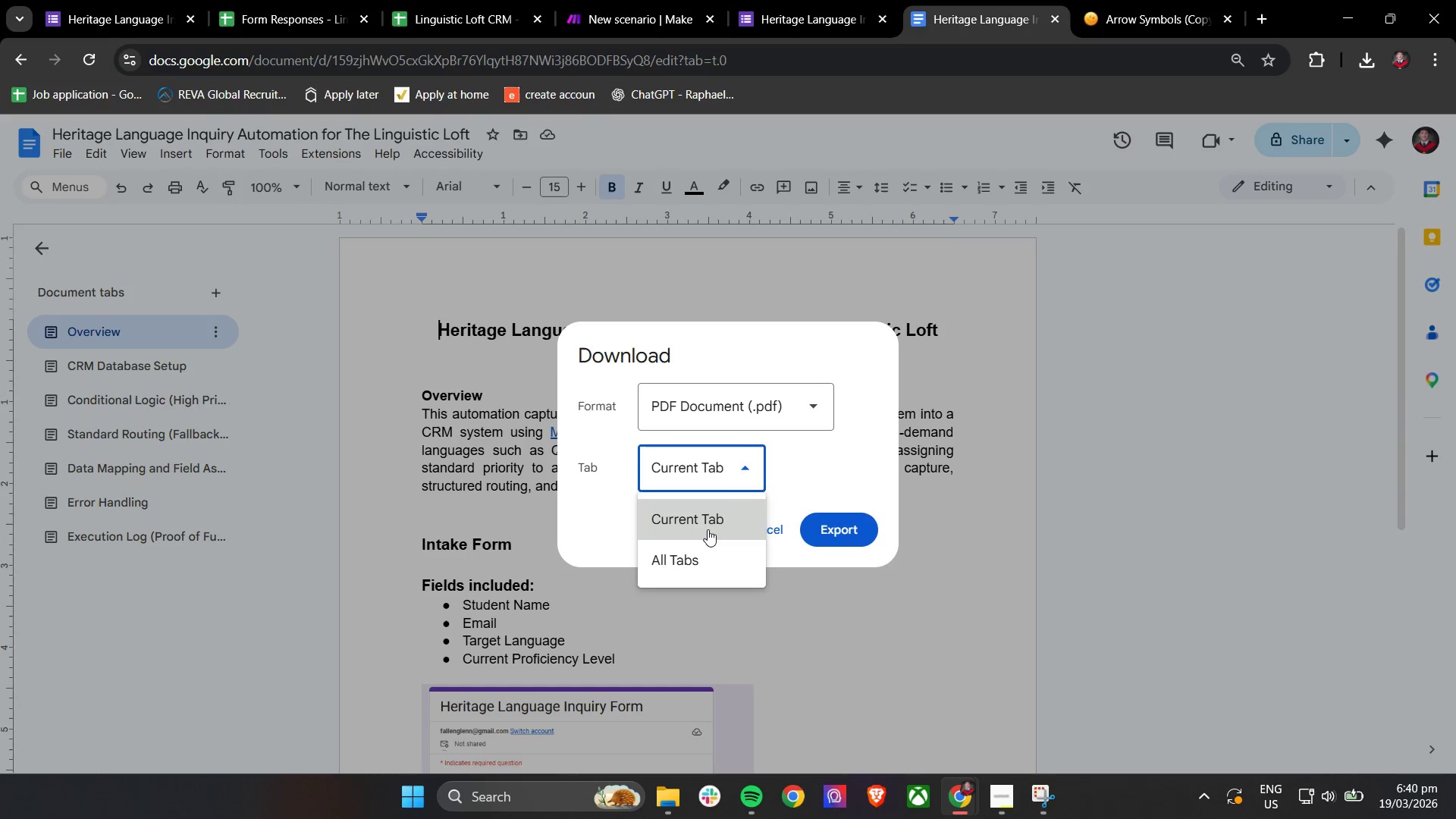 
left_click([693, 554])
 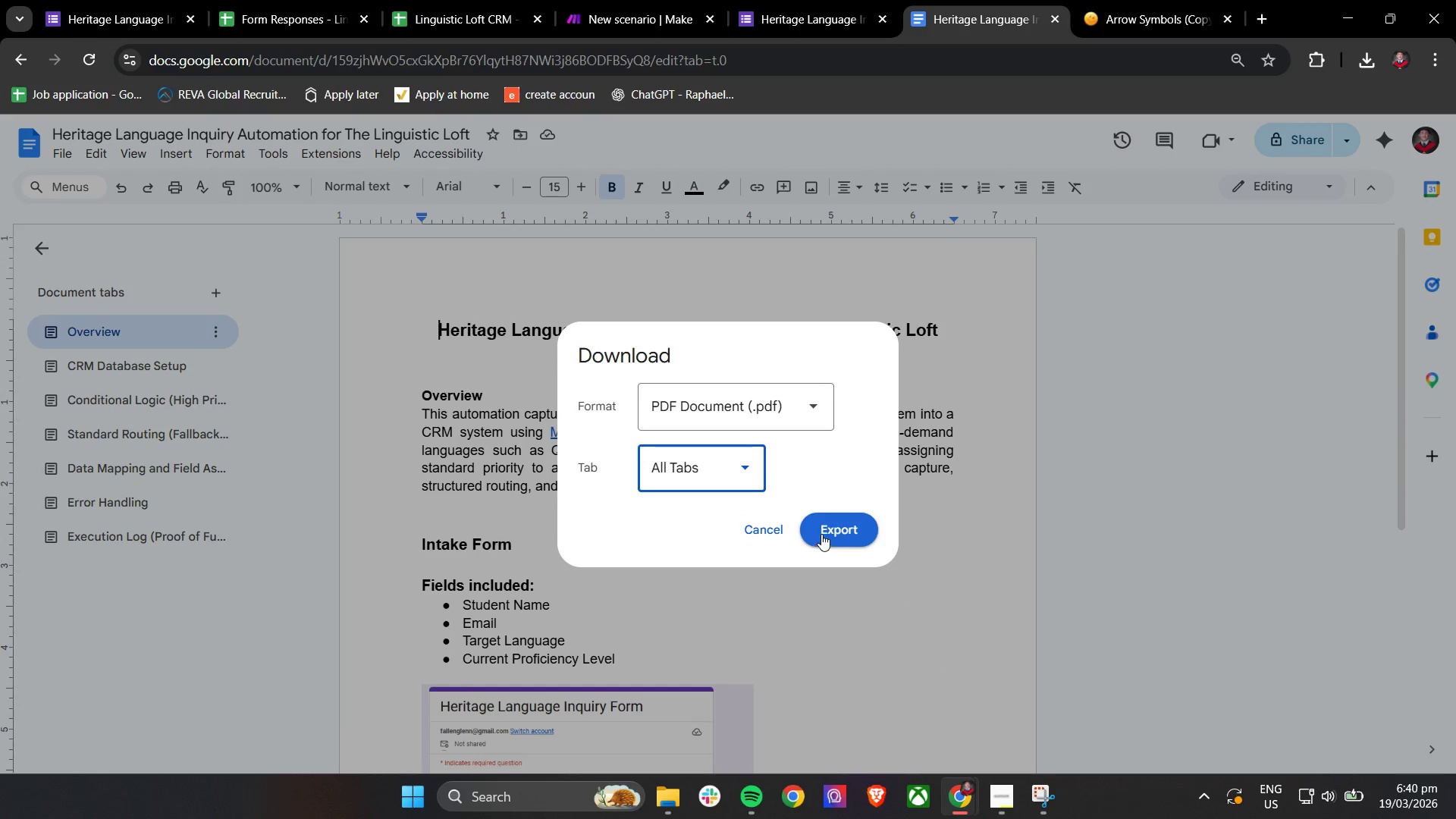 
left_click([824, 532])
 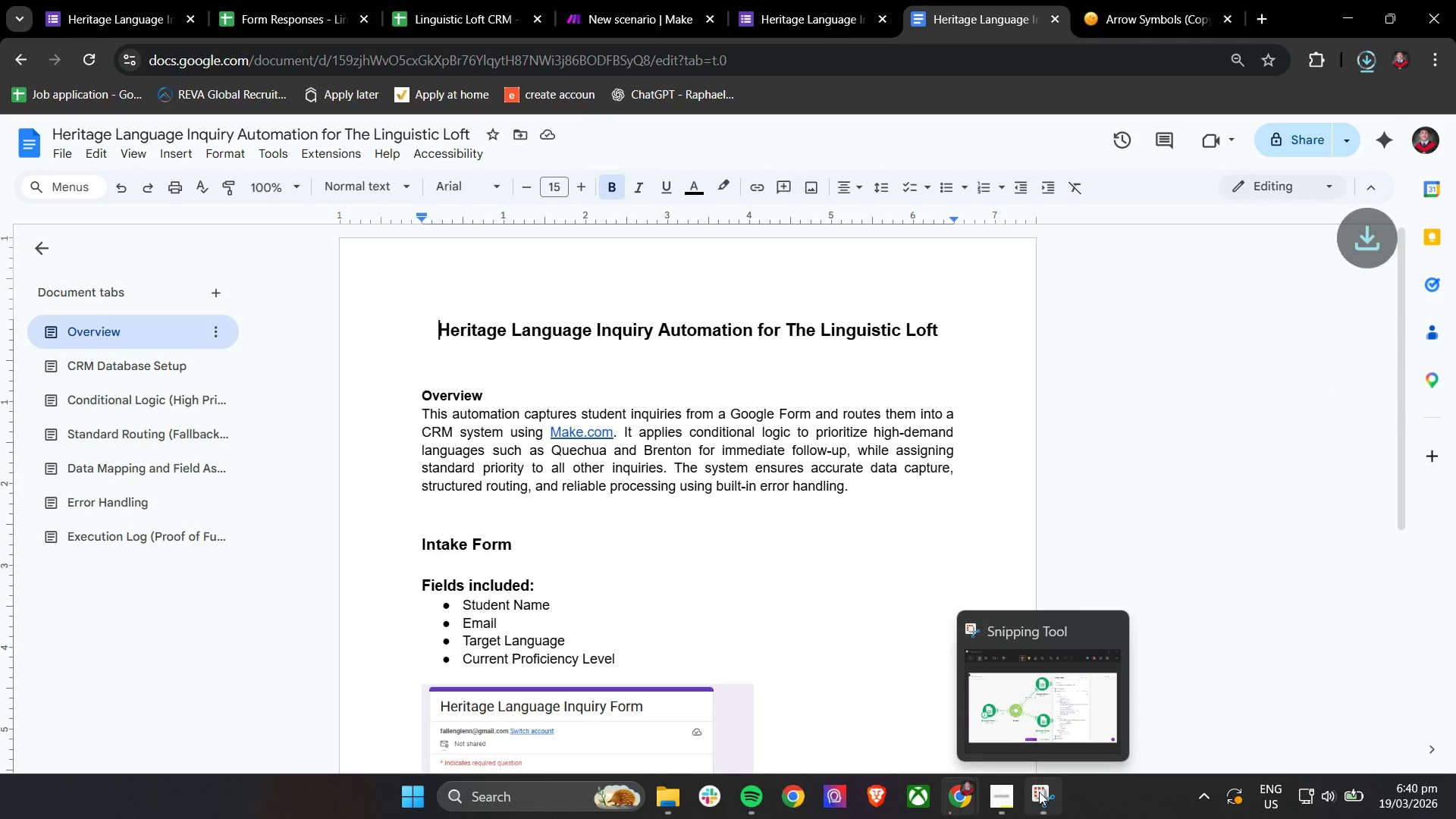 
left_click([1039, 792])
 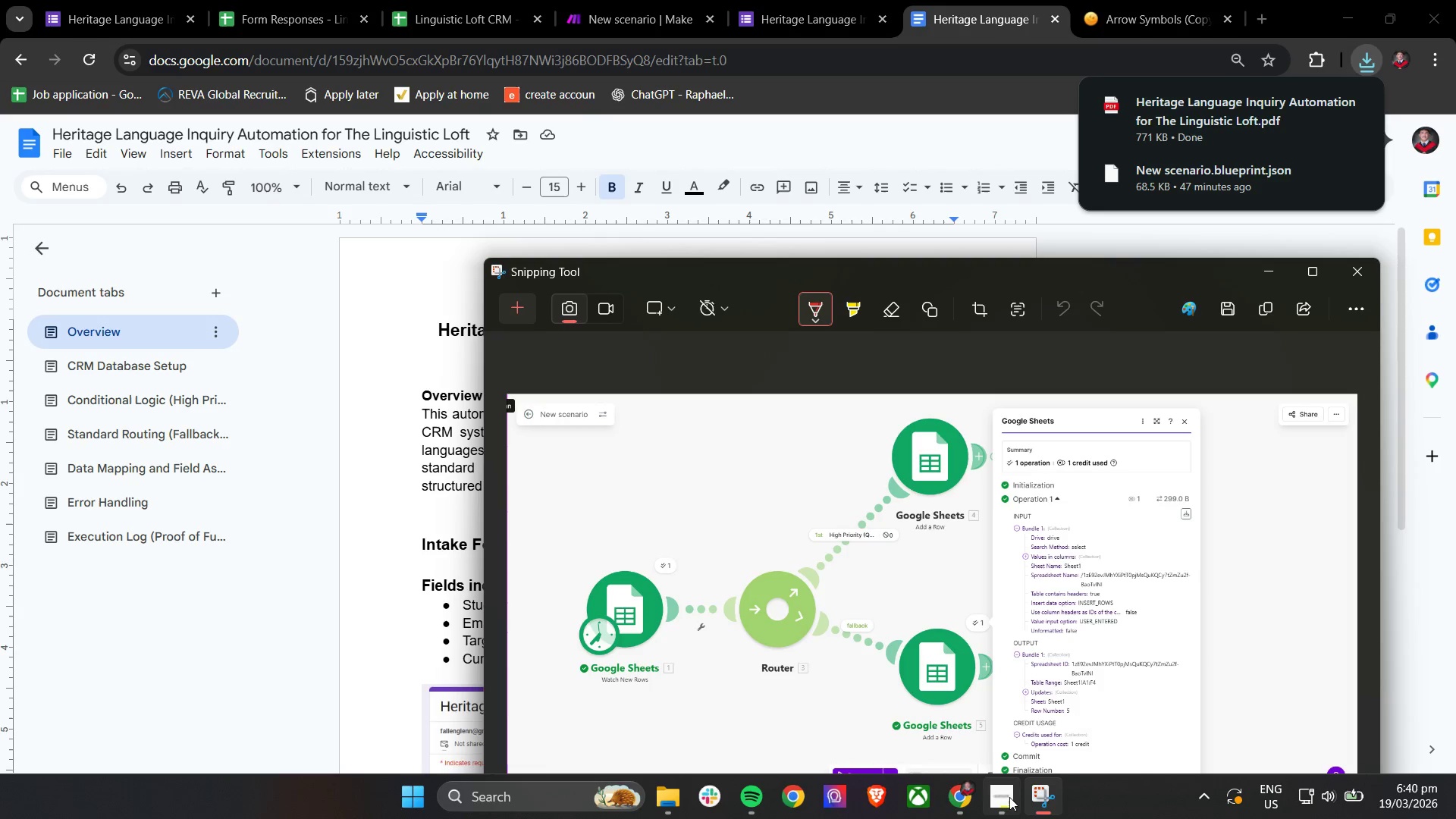 
left_click([1006, 802])